 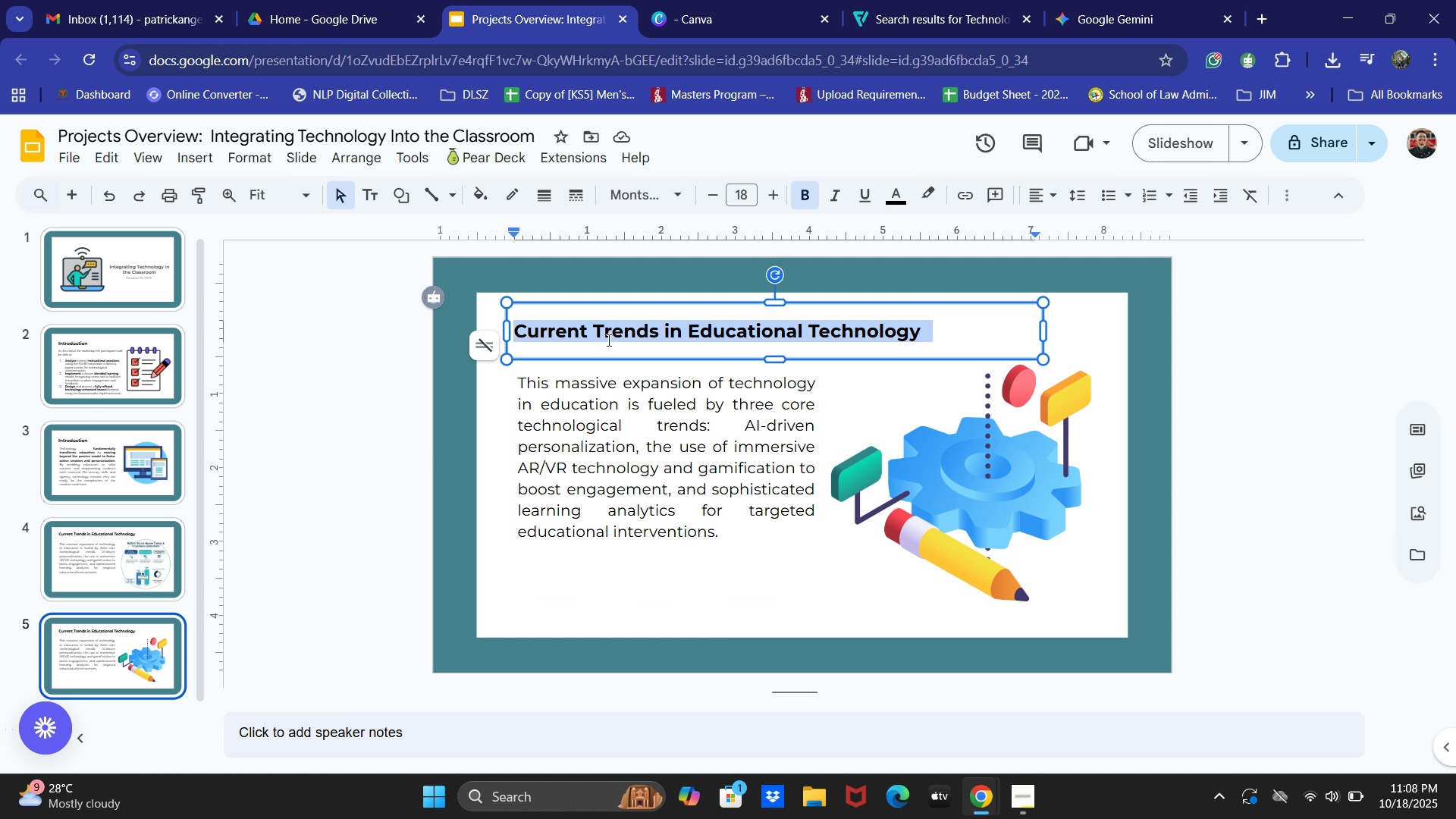 
type(Tools for Classroom in)
key(Backspace)
key(Backspace)
type(Integration)
 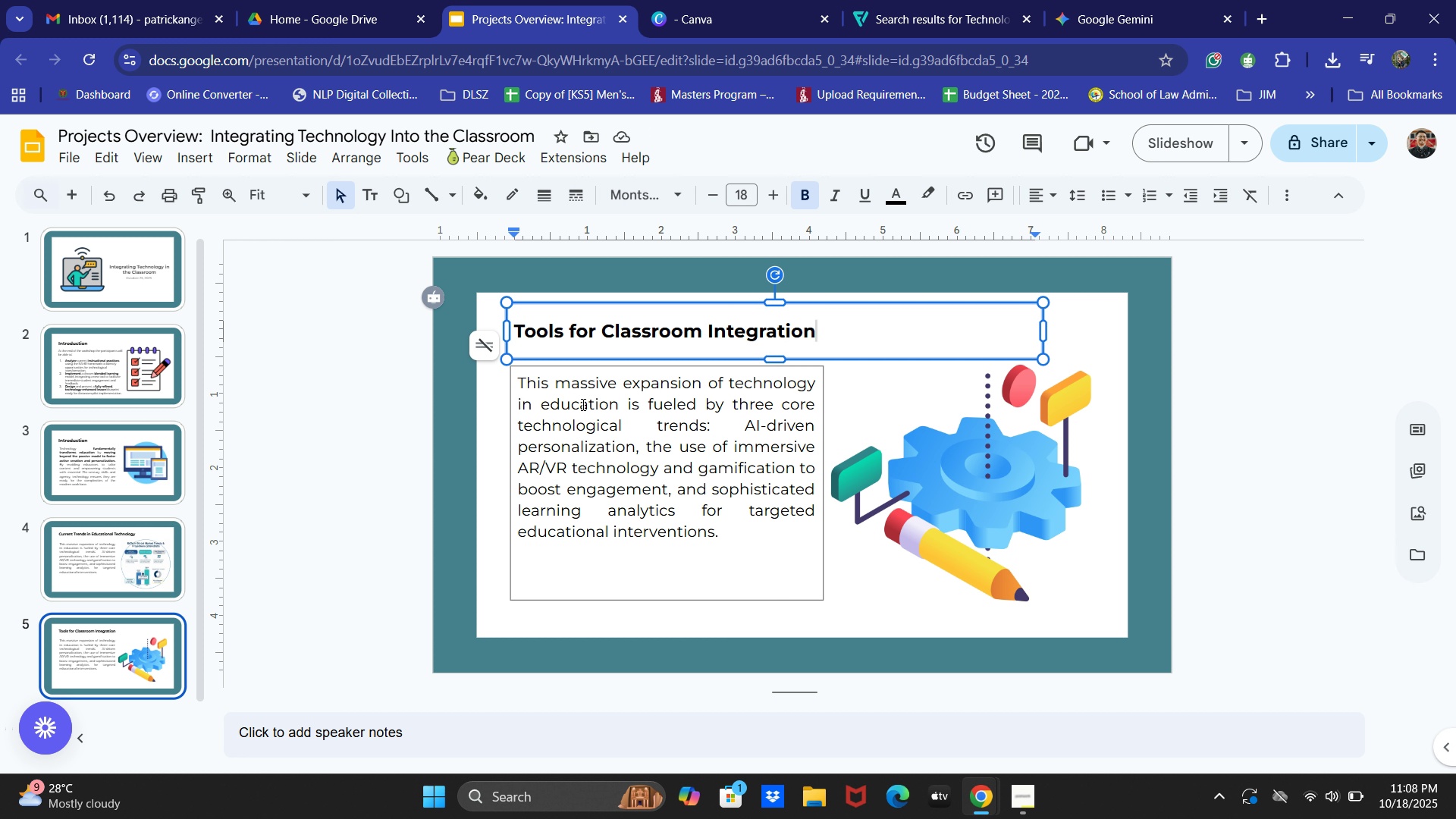 
wait(11.82)
 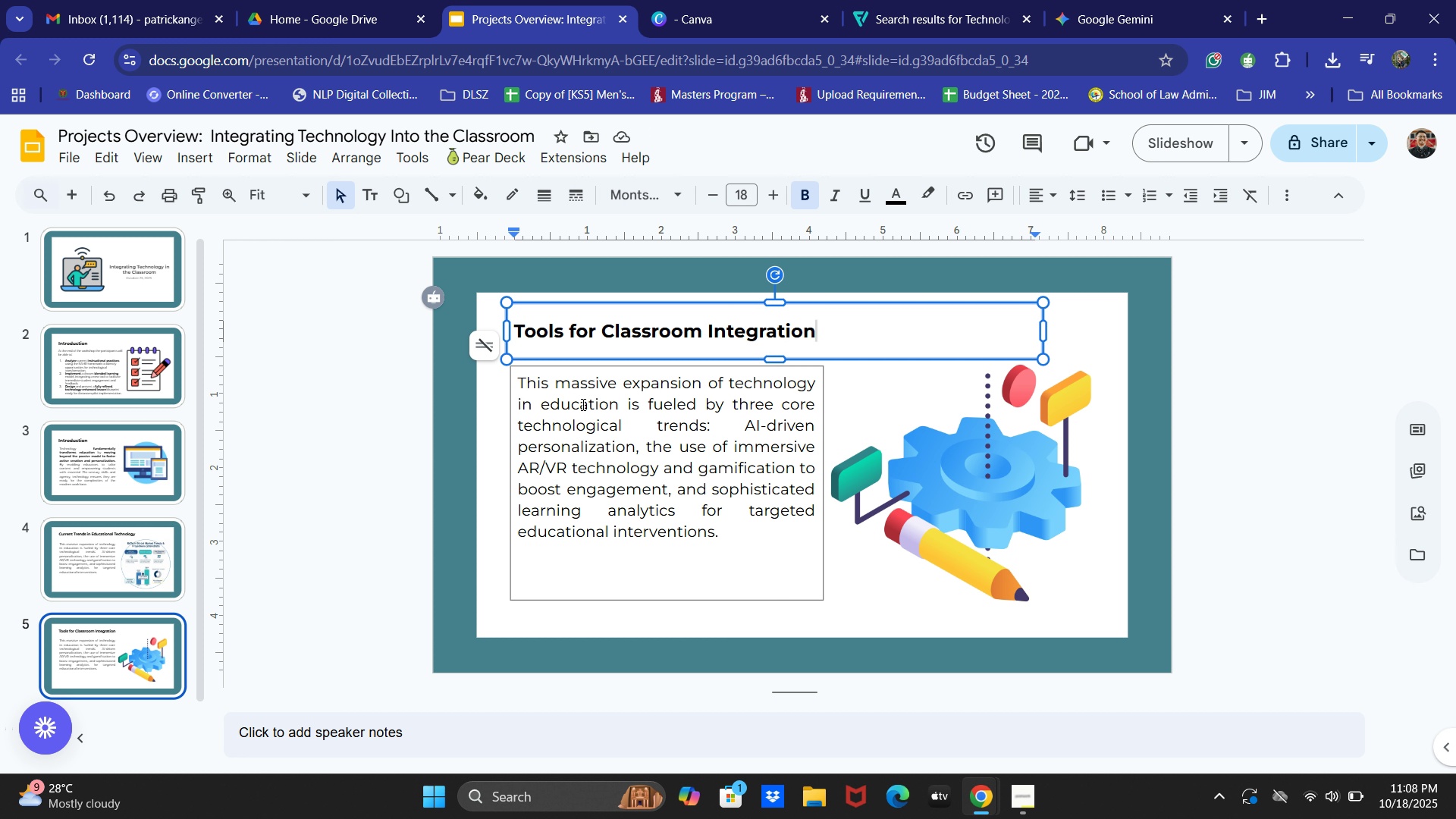 
left_click([564, 455])
 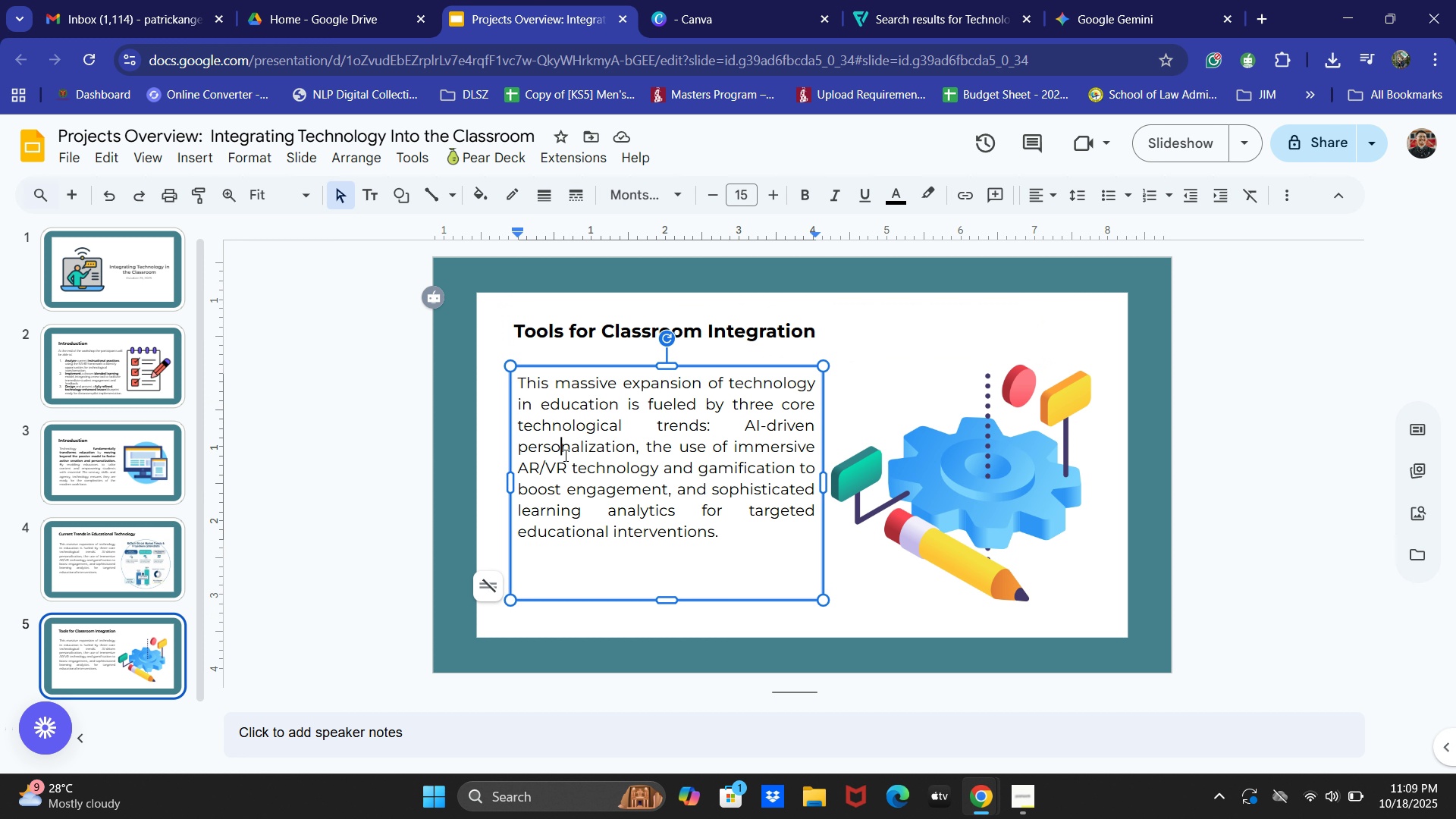 
key(Control+ControlLeft)
 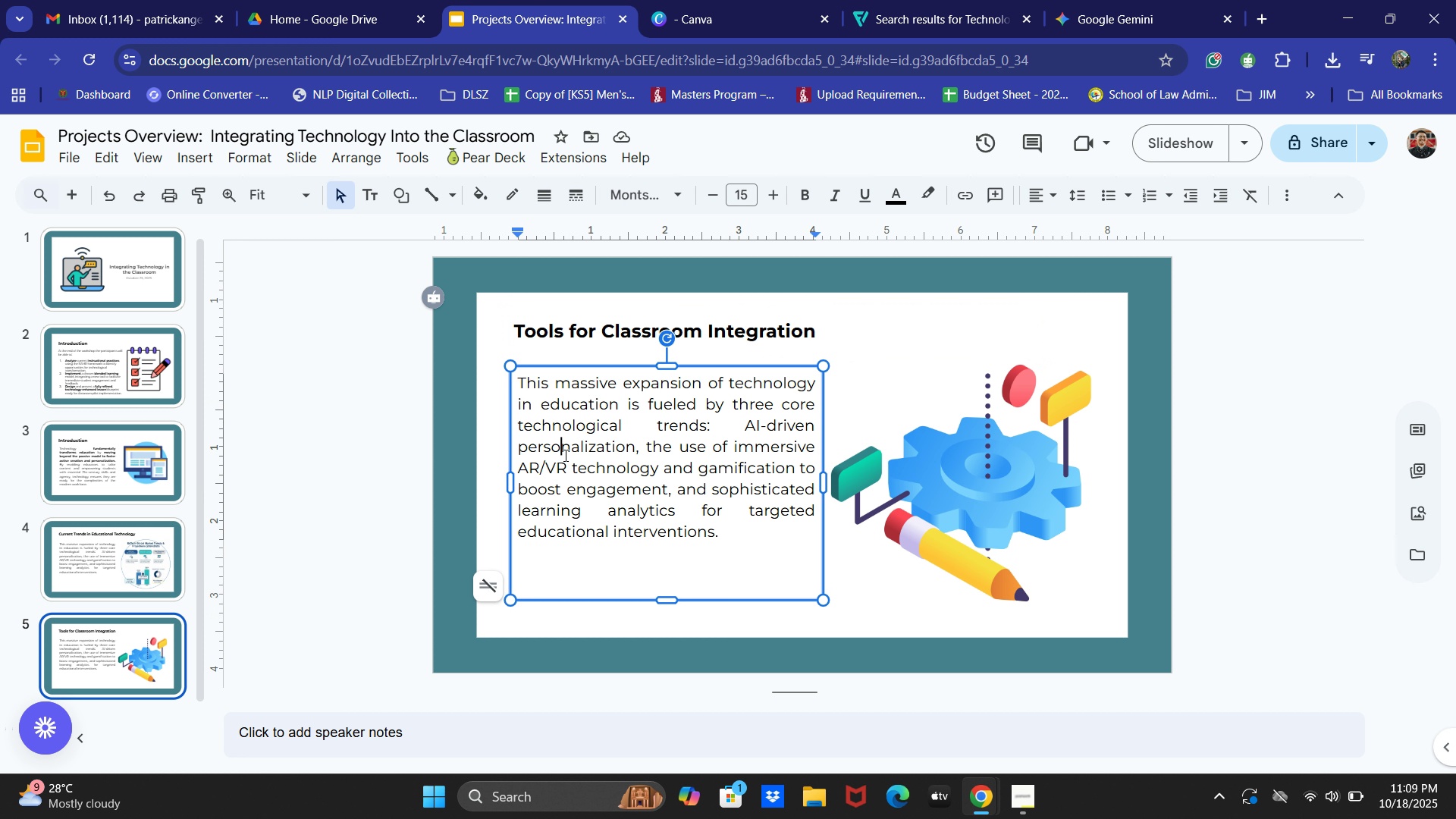 
key(Control+A)
 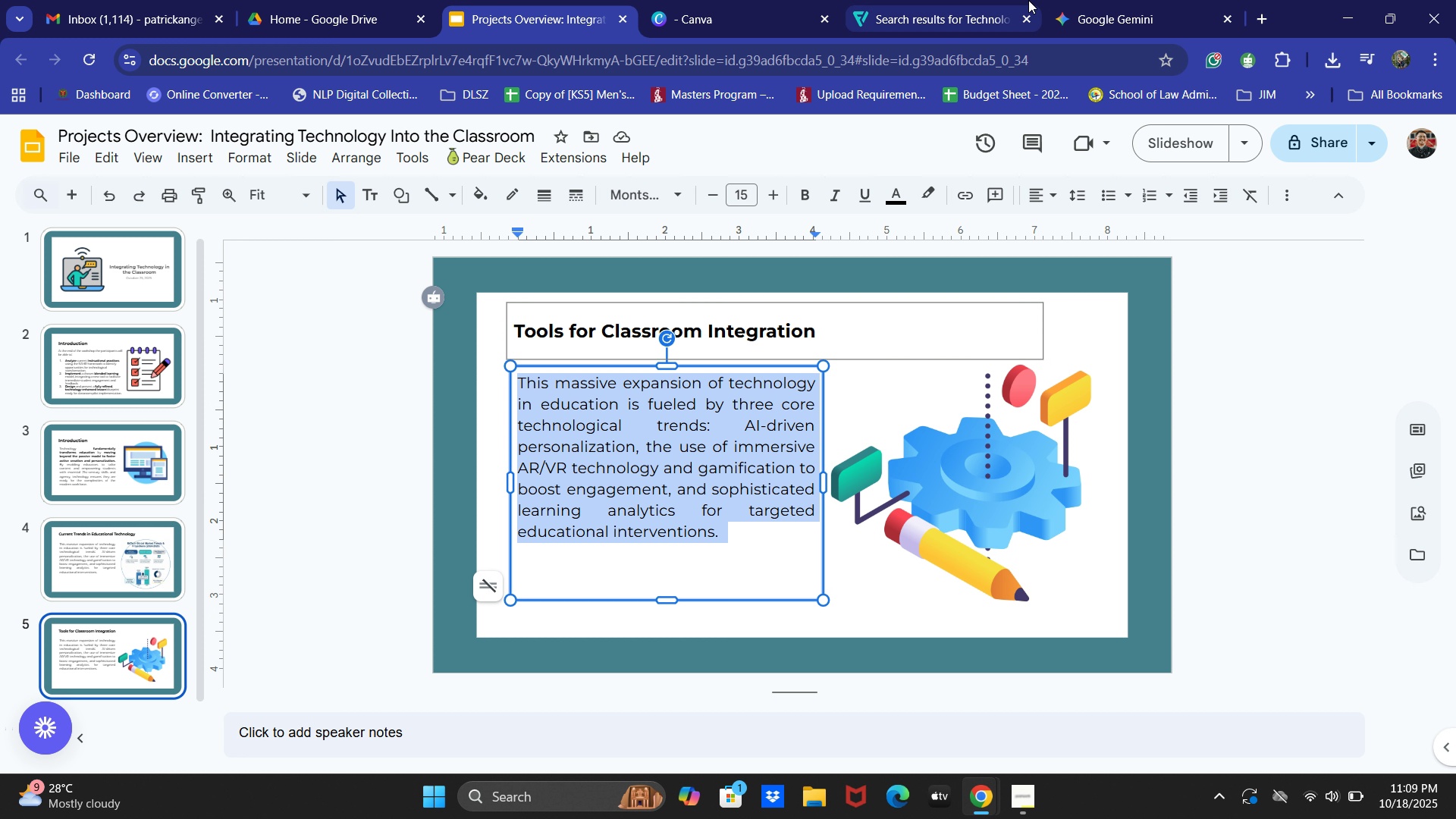 
left_click([1152, 0])
 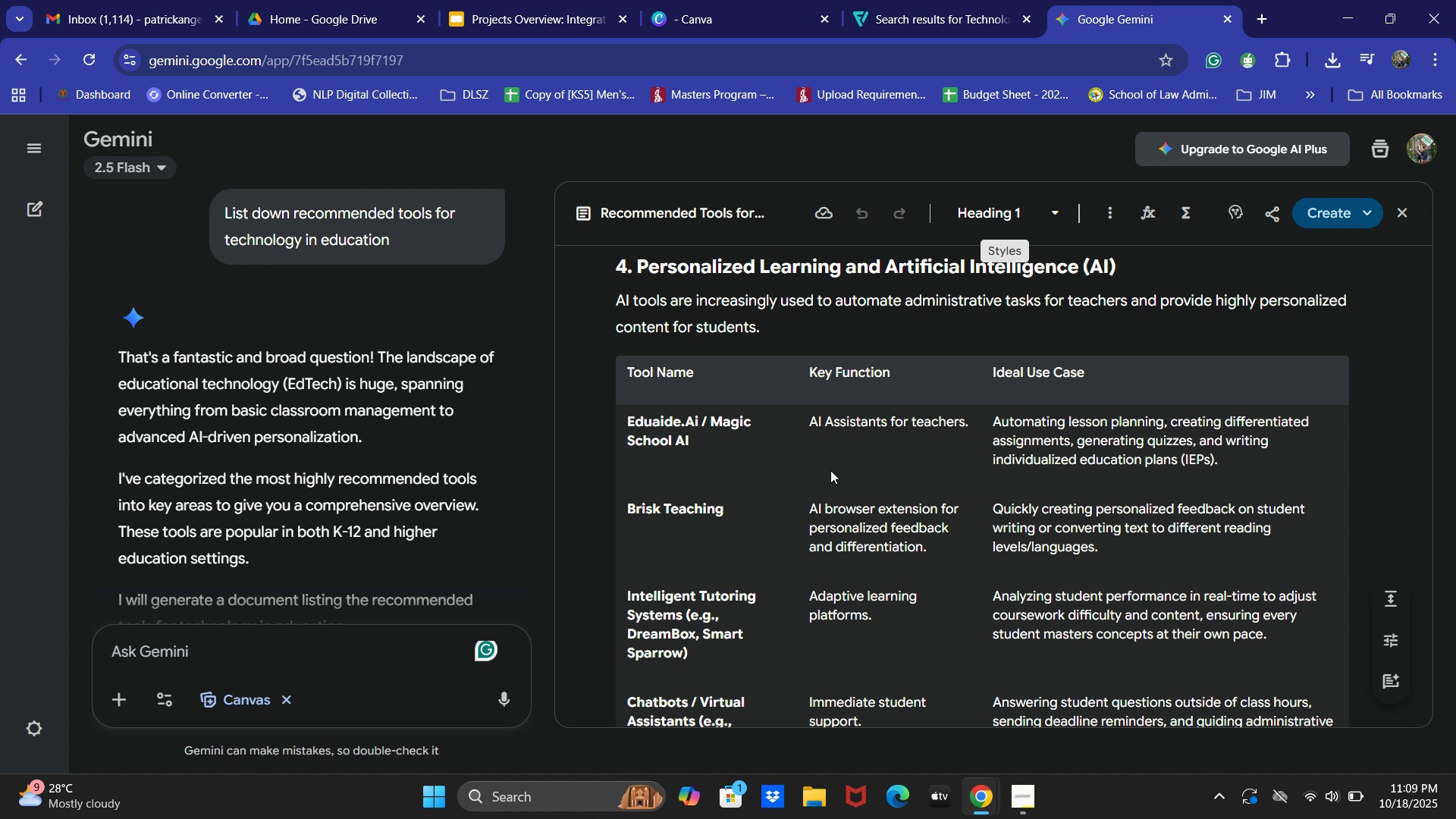 
scroll: coordinate [782, 510], scroll_direction: down, amount: 1.0
 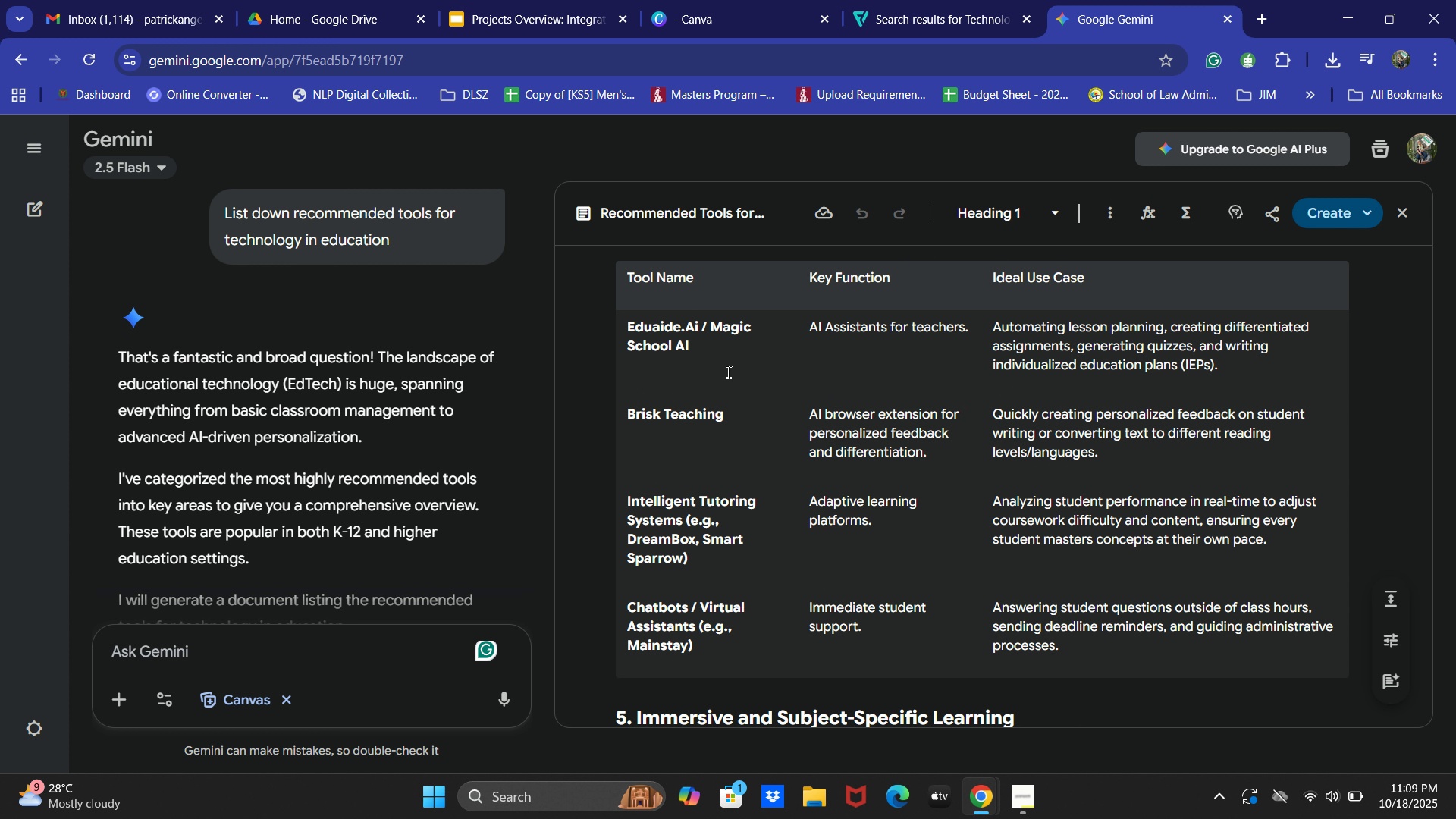 
left_click_drag(start_coordinate=[711, 356], to_coordinate=[631, 330])
 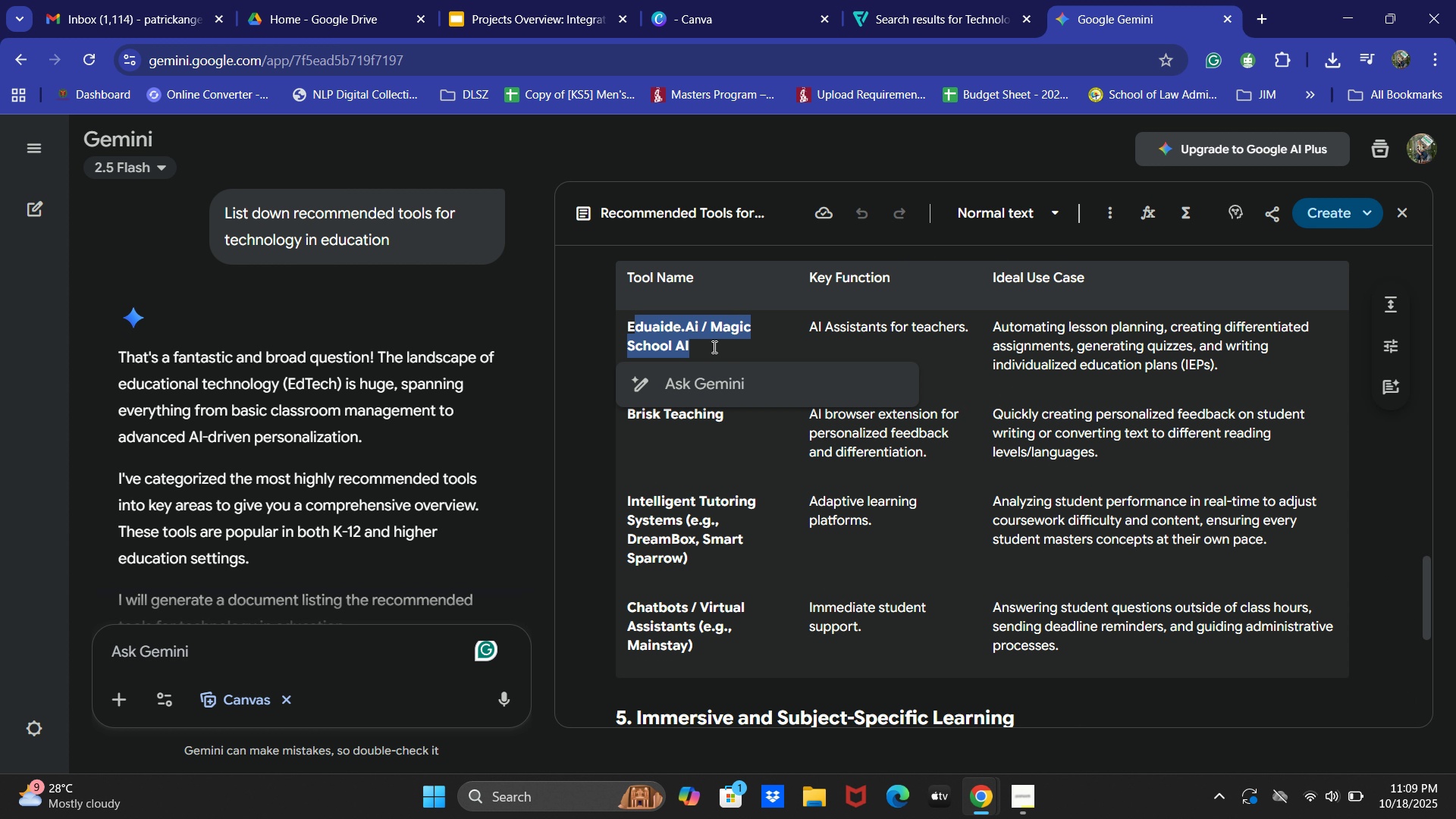 
left_click([715, 343])
 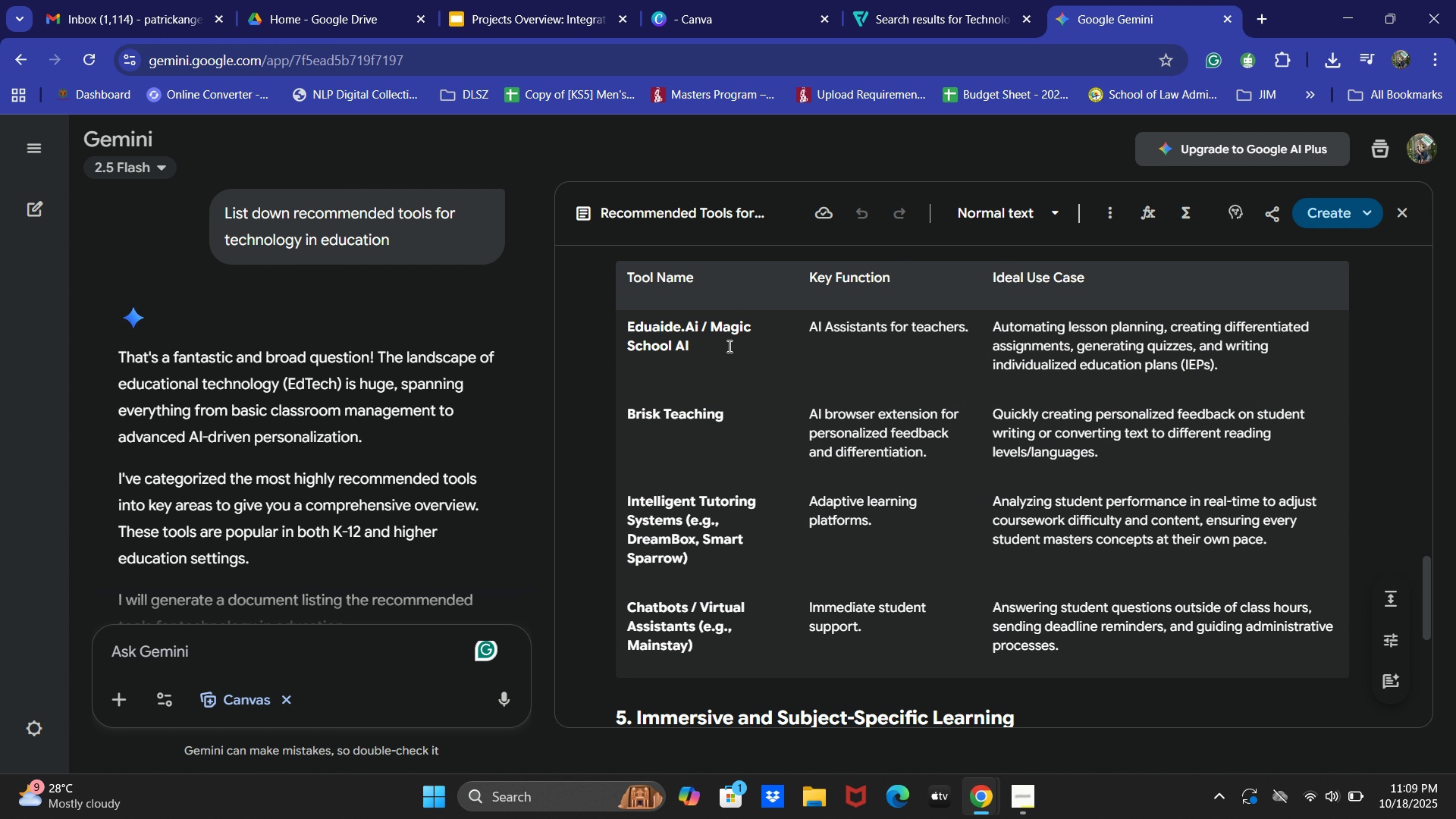 
left_click_drag(start_coordinate=[721, 348], to_coordinate=[627, 332])
 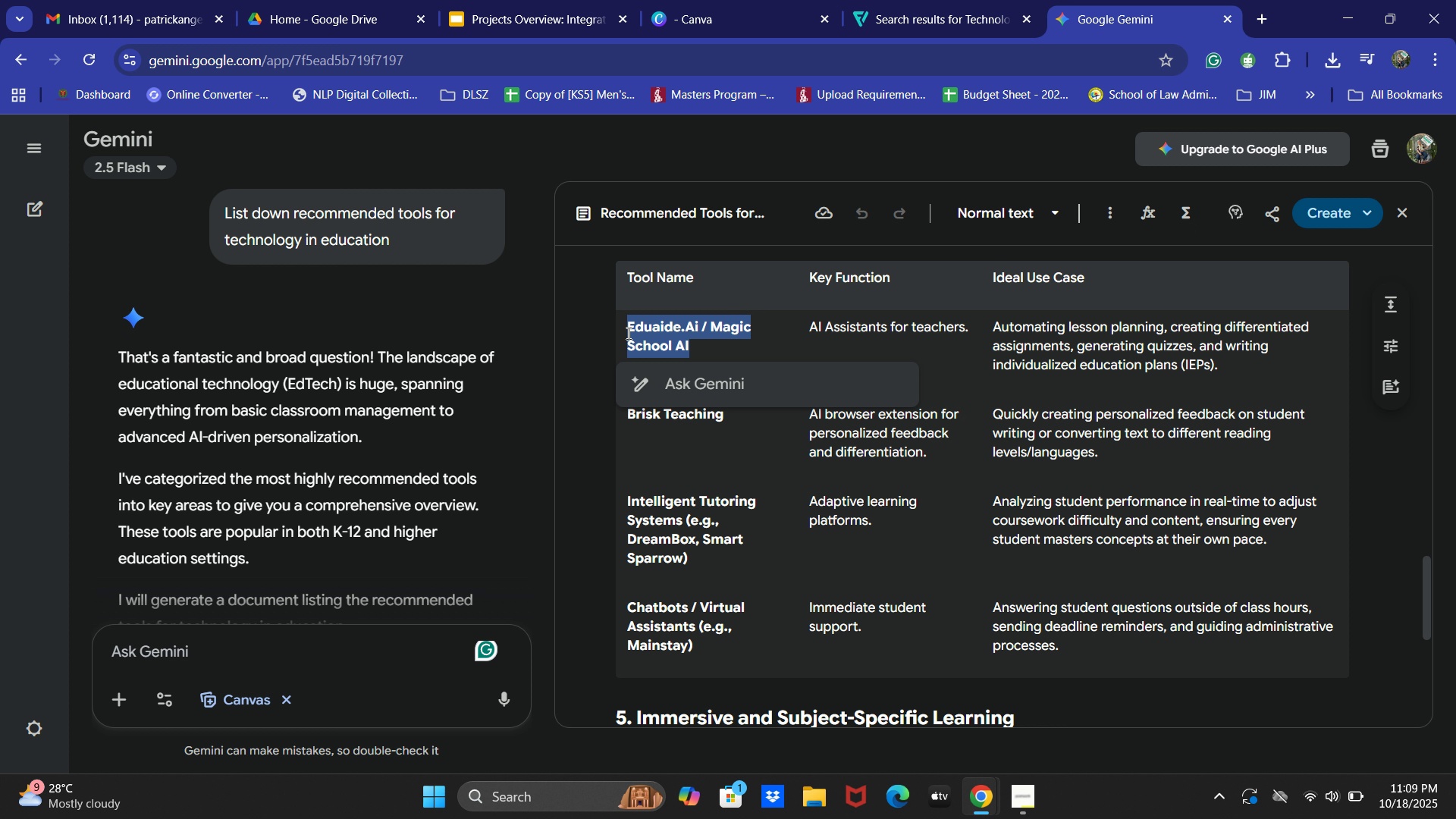 
key(Control+C)
 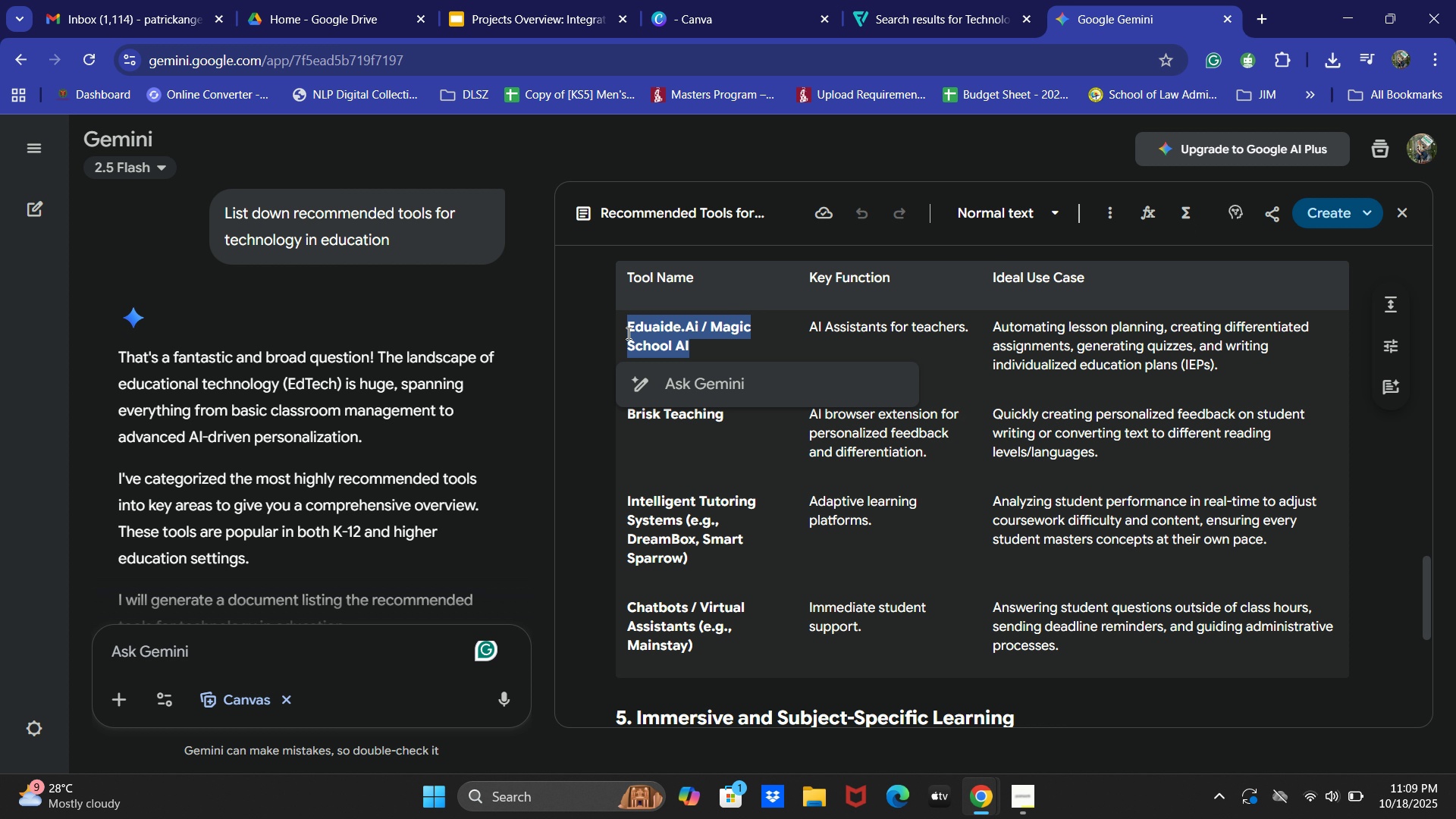 
key(Control+C)
 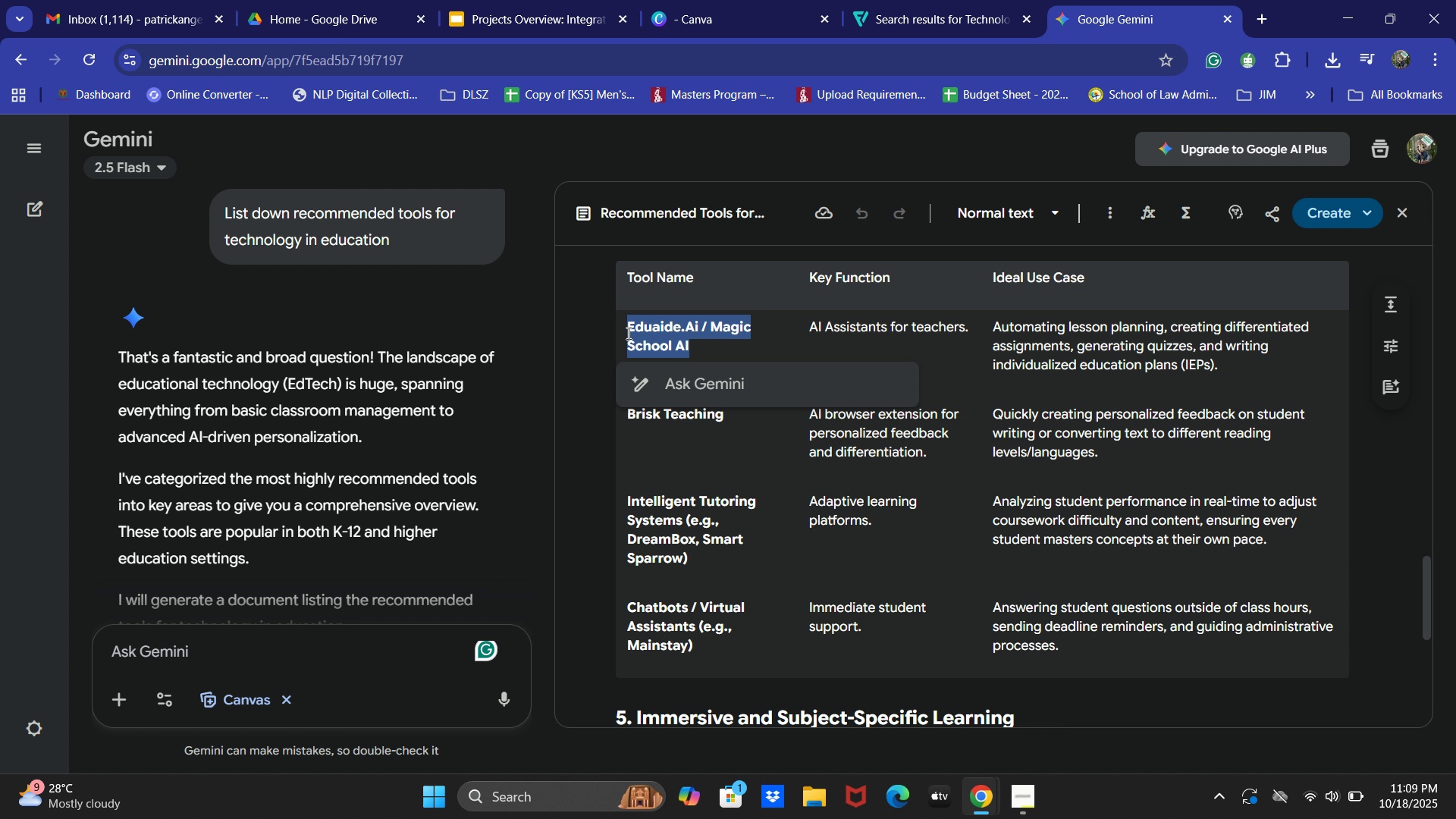 
key(Control+C)
 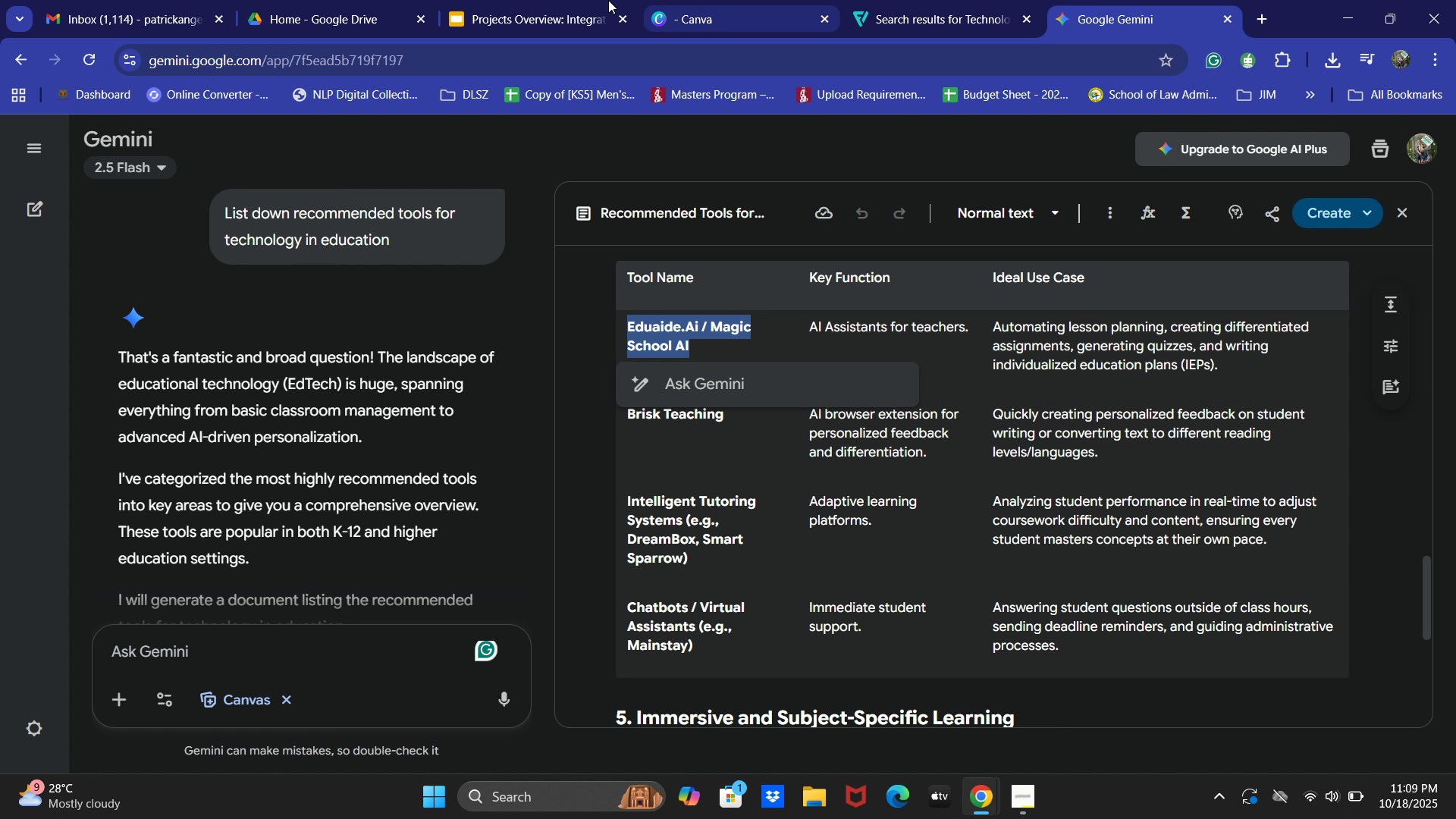 
left_click([577, 0])
 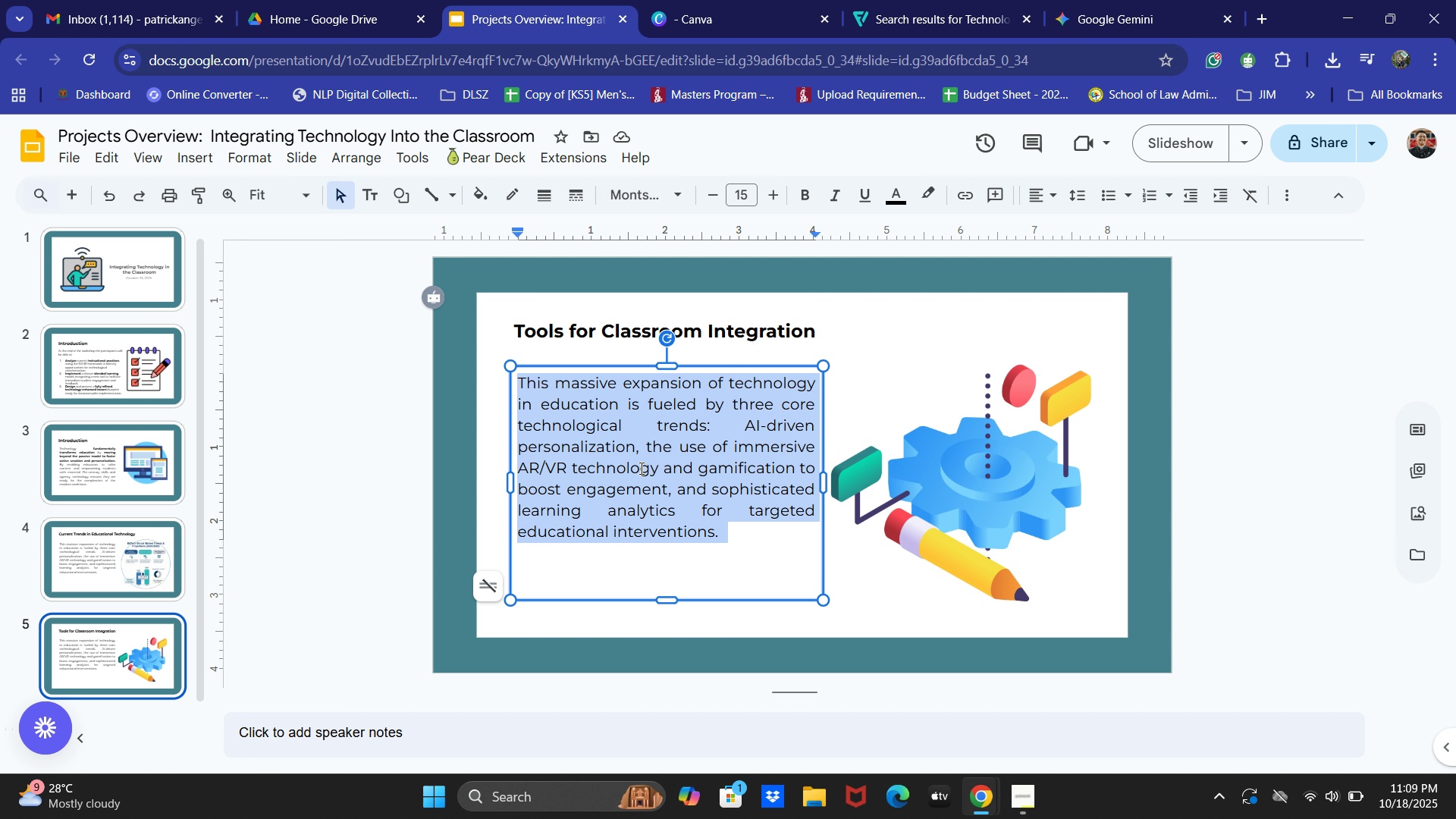 
key(Control+V)
 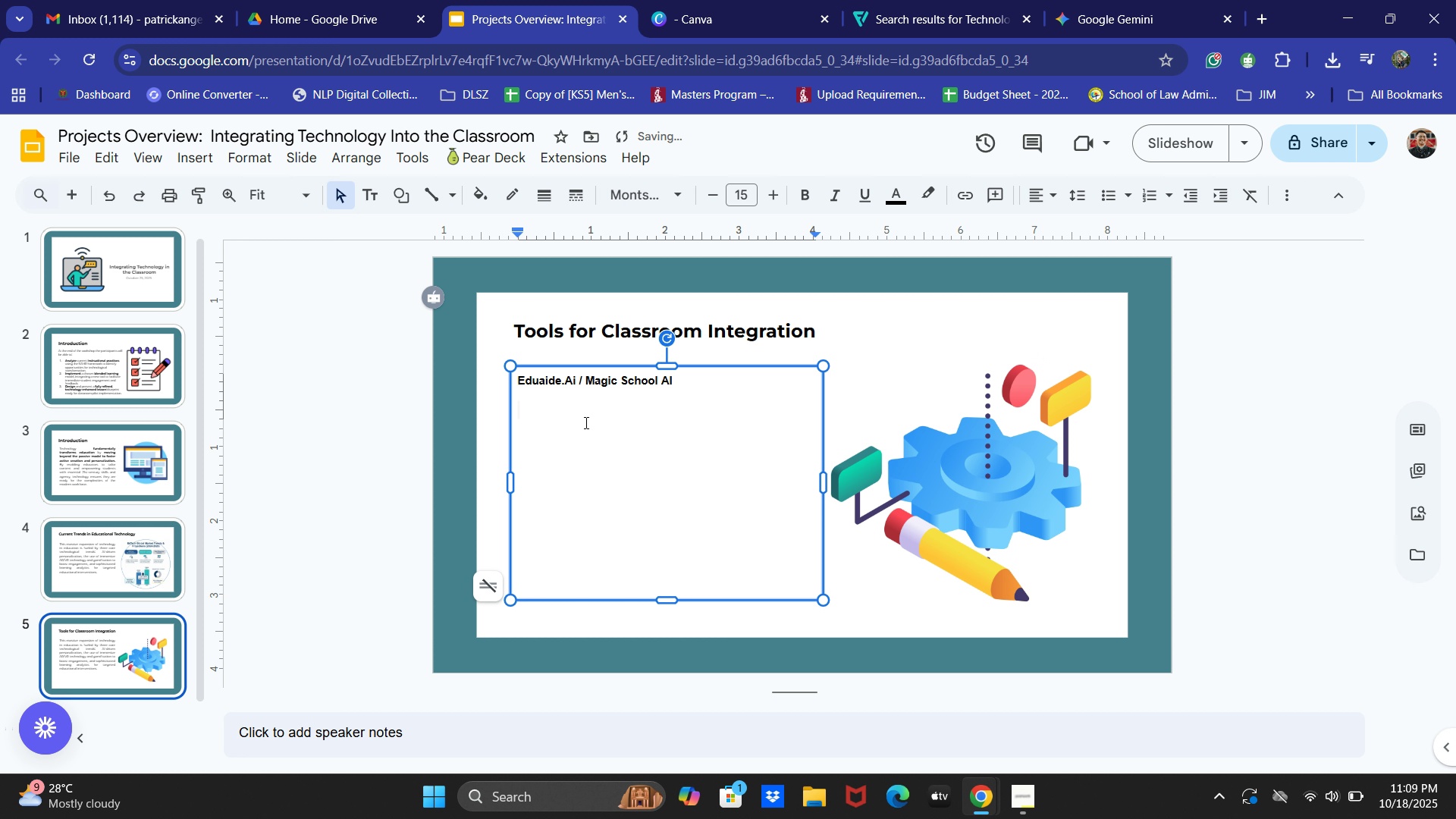 
key(Control+ControlLeft)
 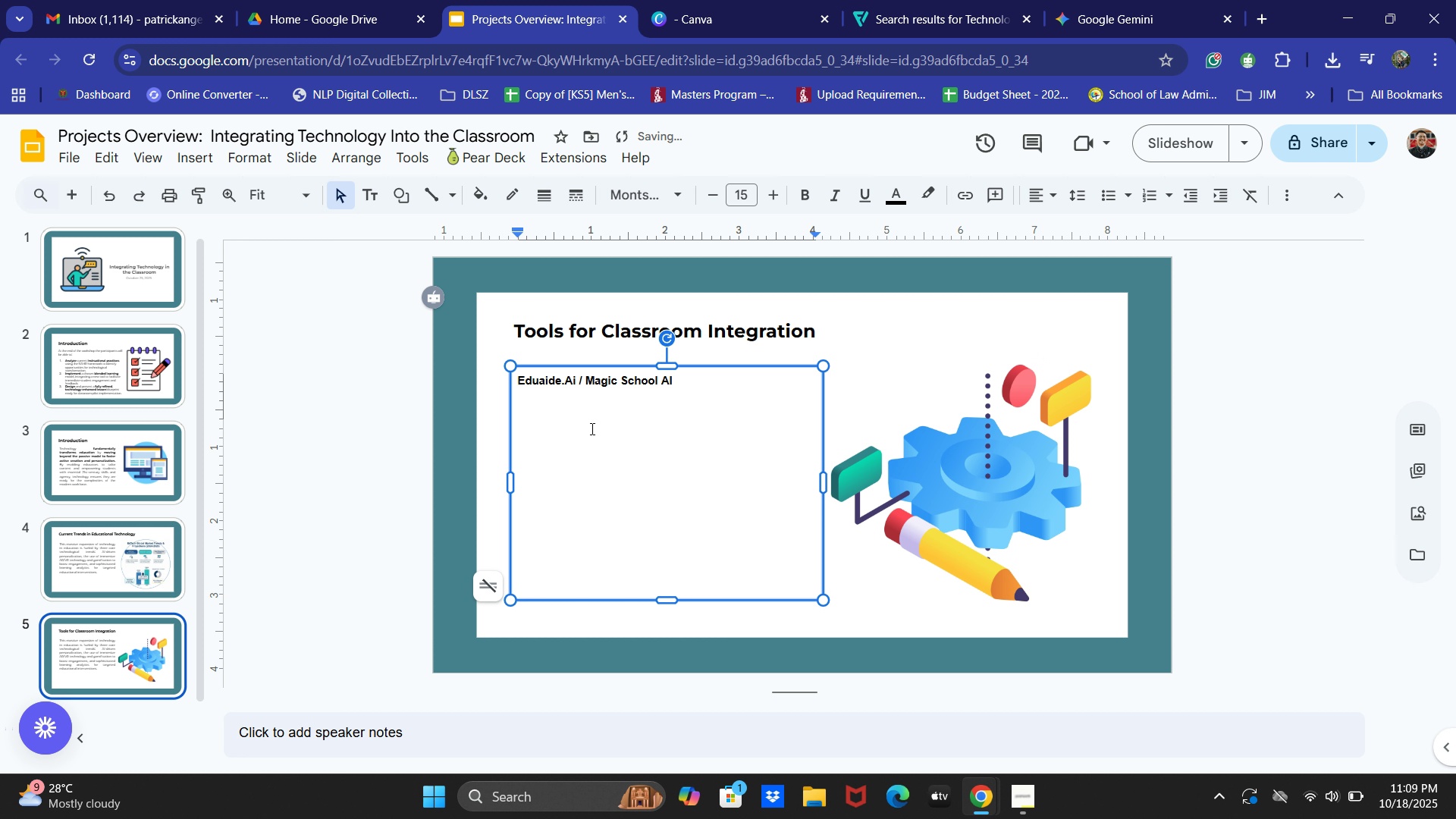 
key(Control+Z)
 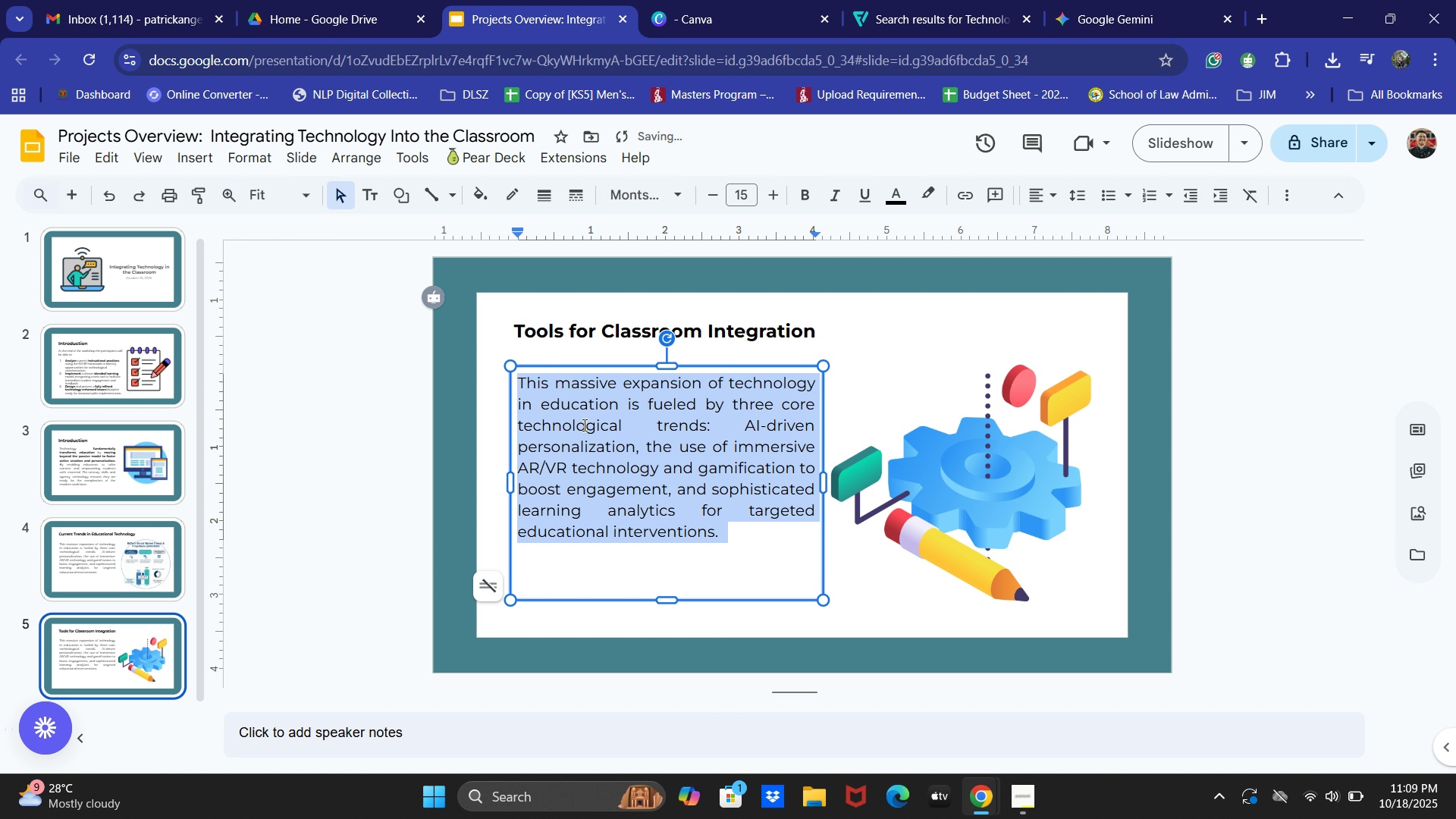 
right_click([583, 425])
 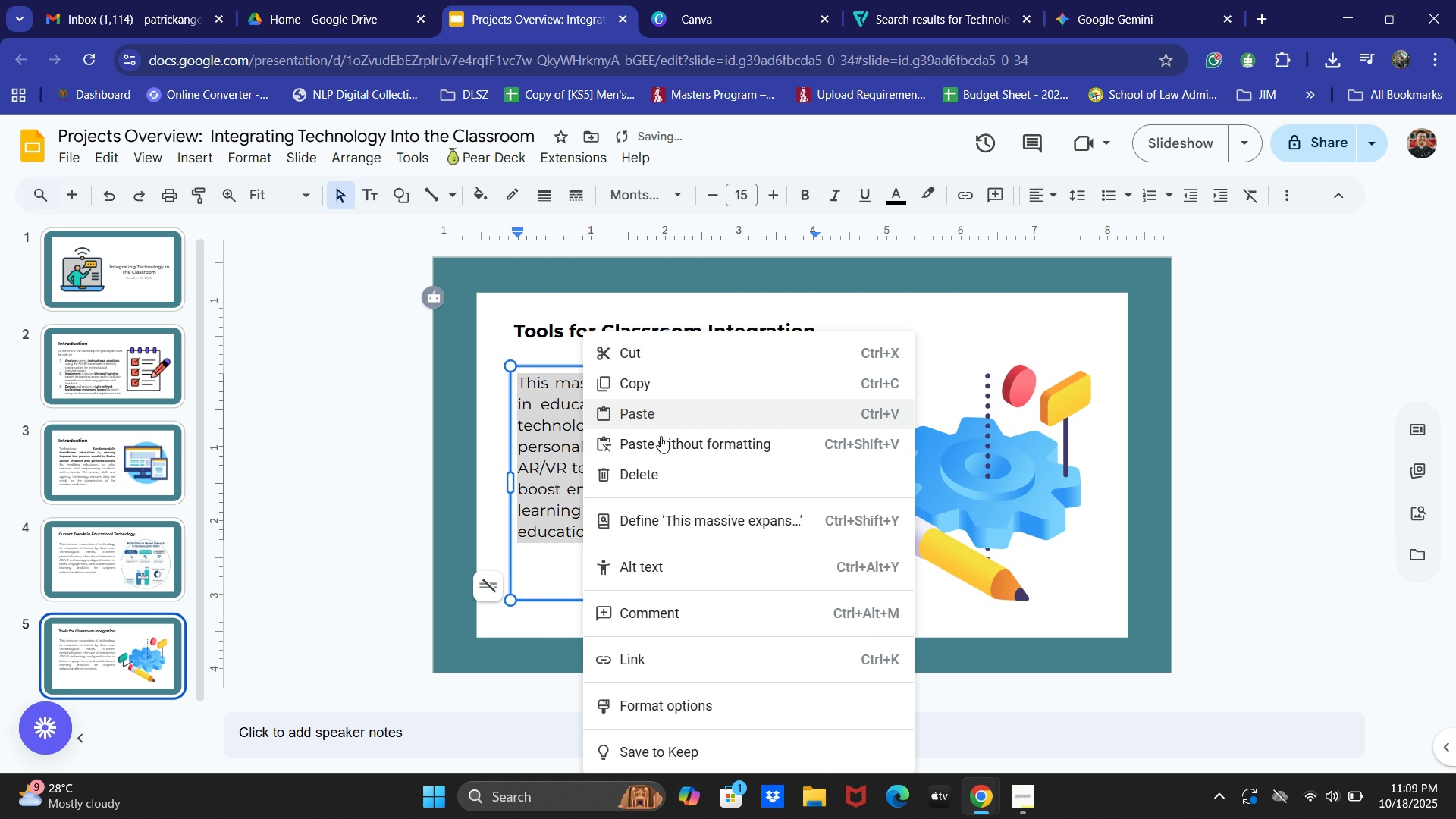 
left_click([661, 442])
 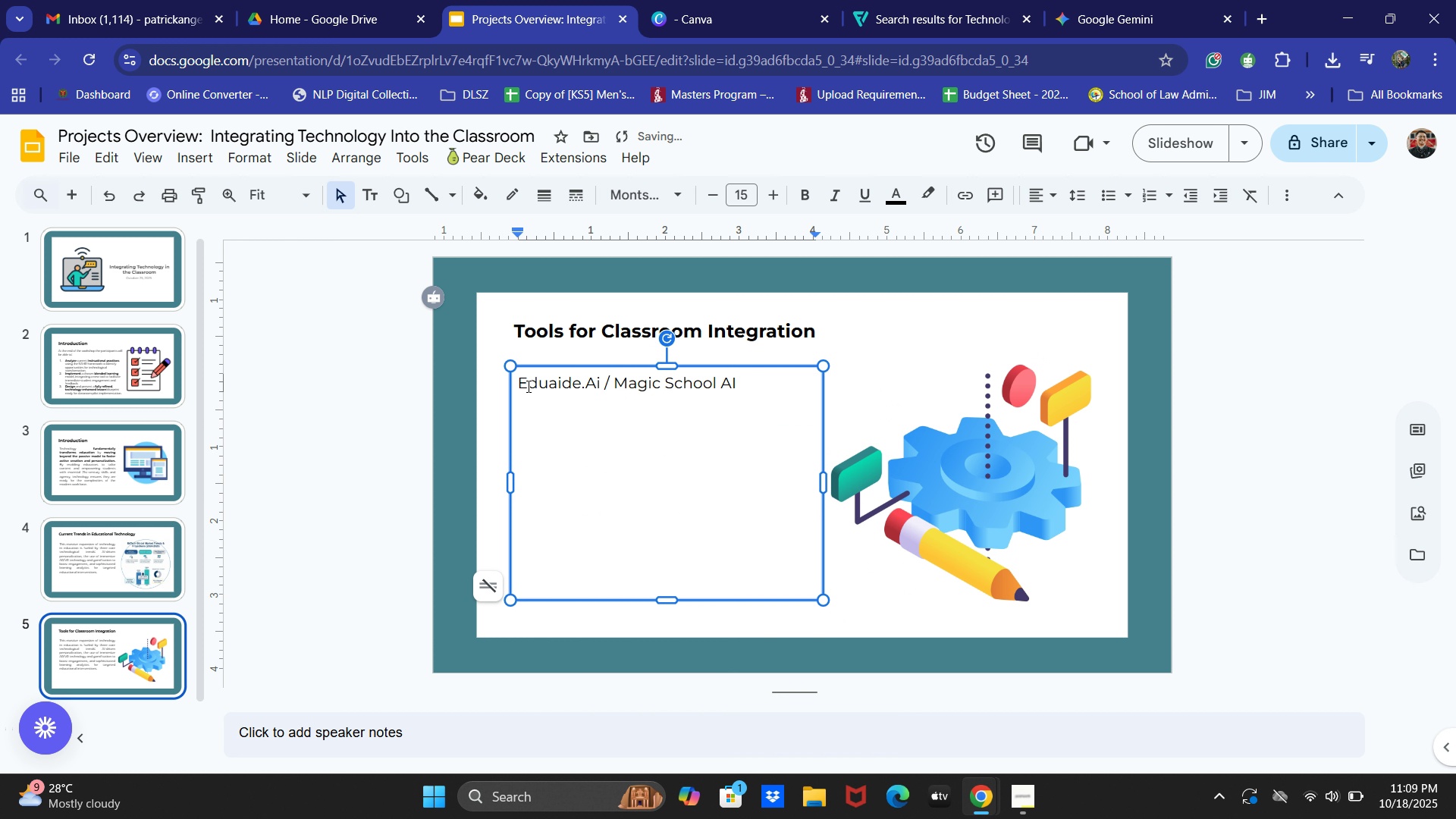 
left_click([521, 384])
 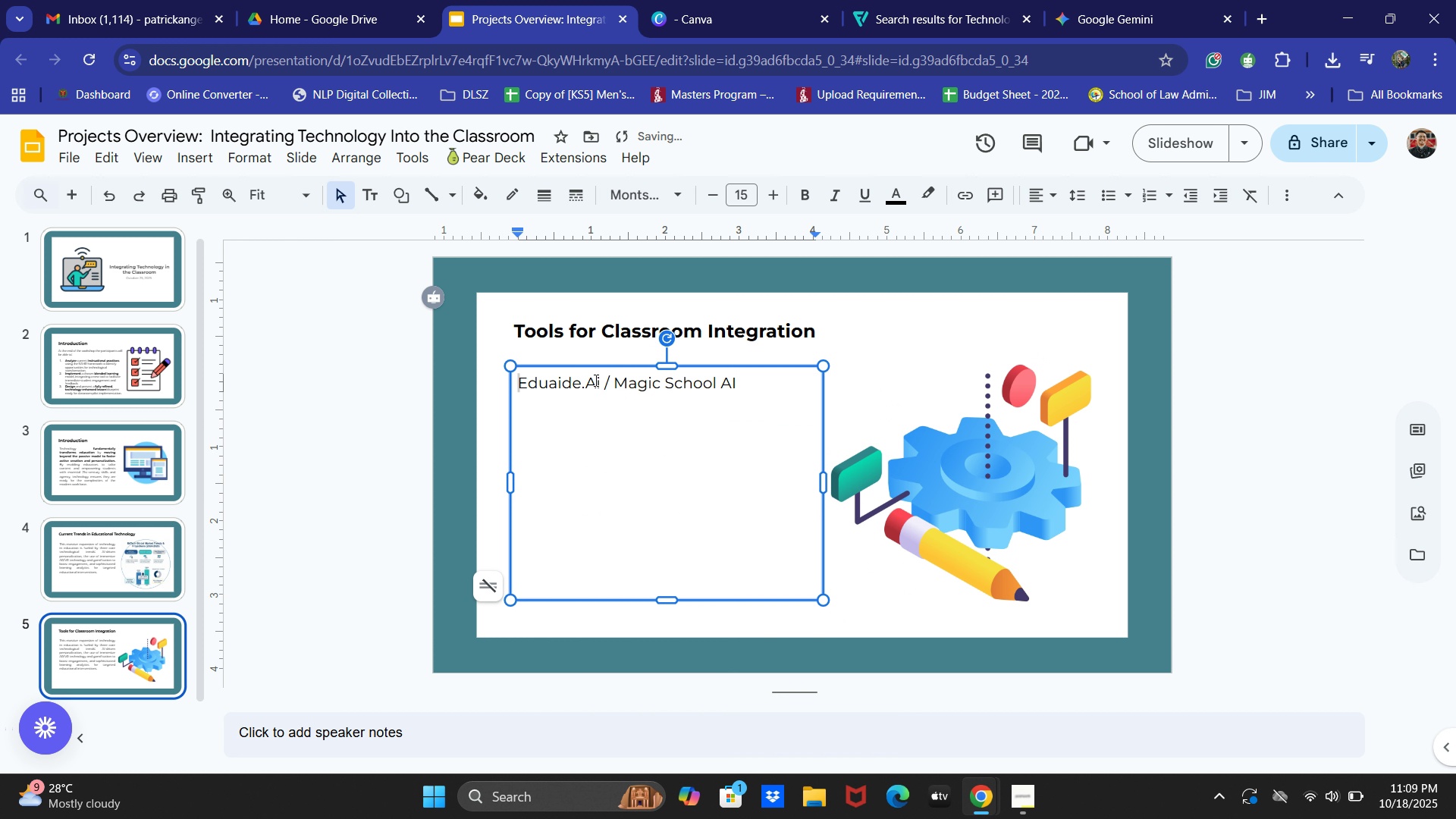 
key(1)
 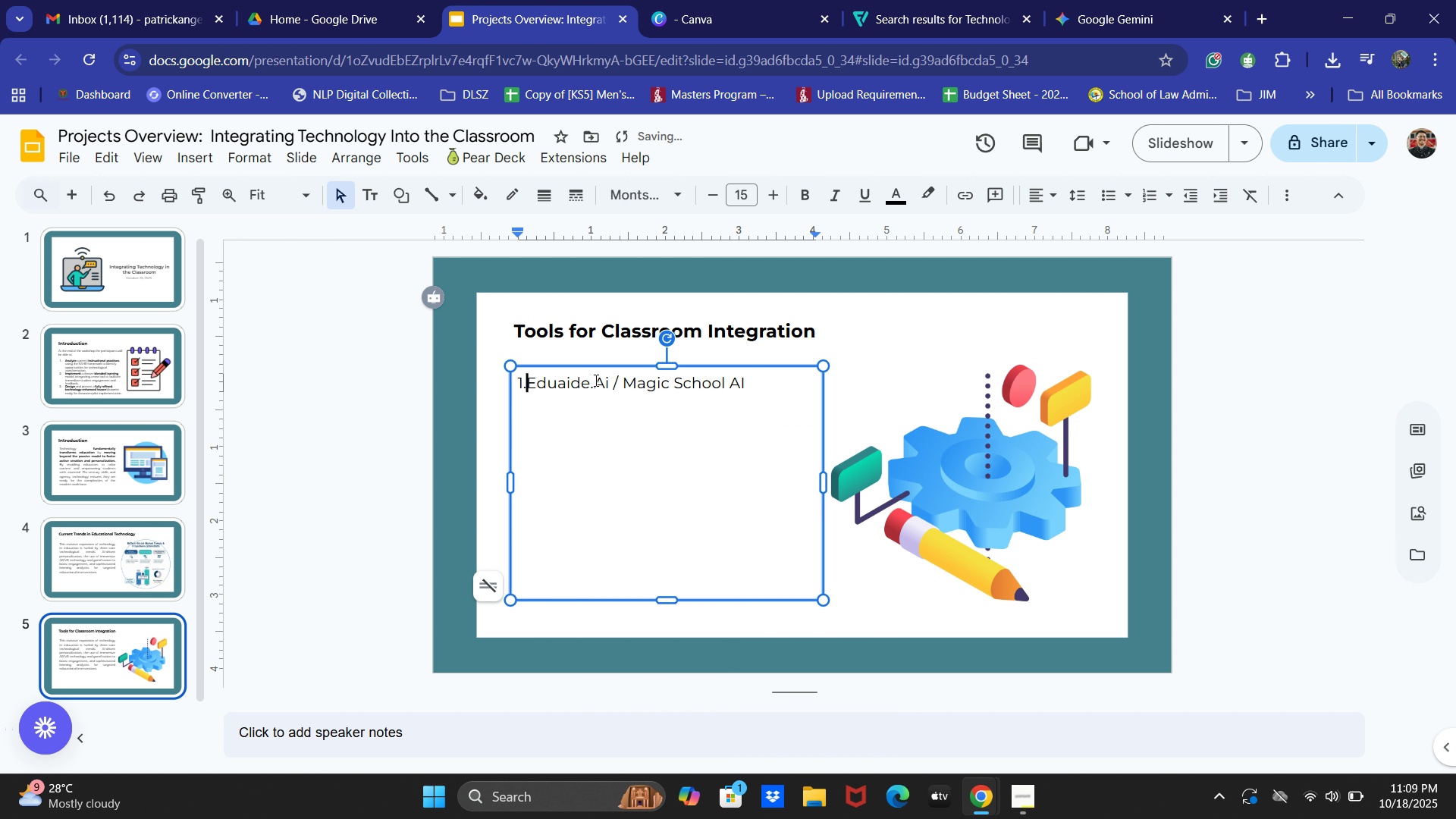 
key(Period)
 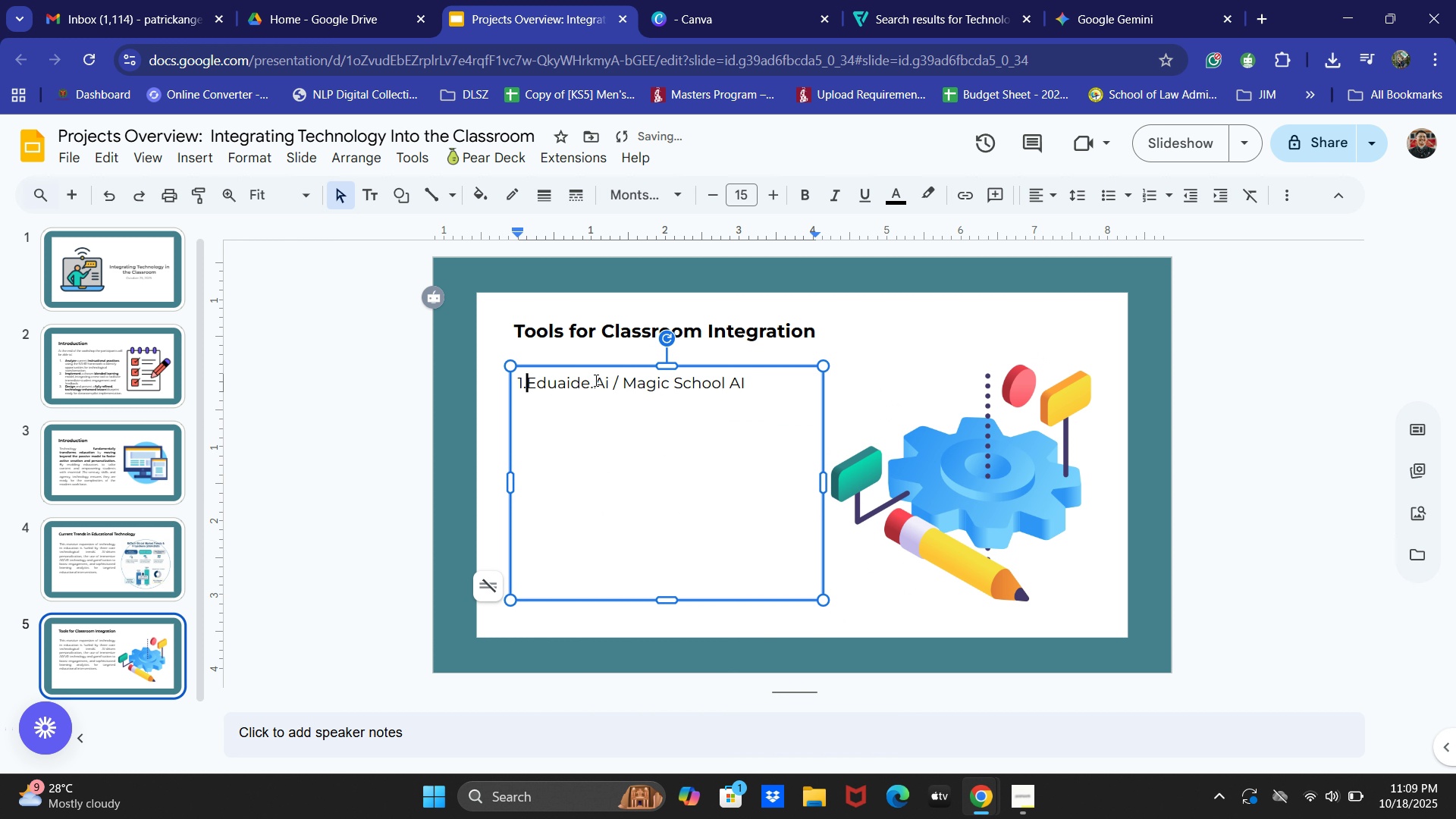 
key(Space)
 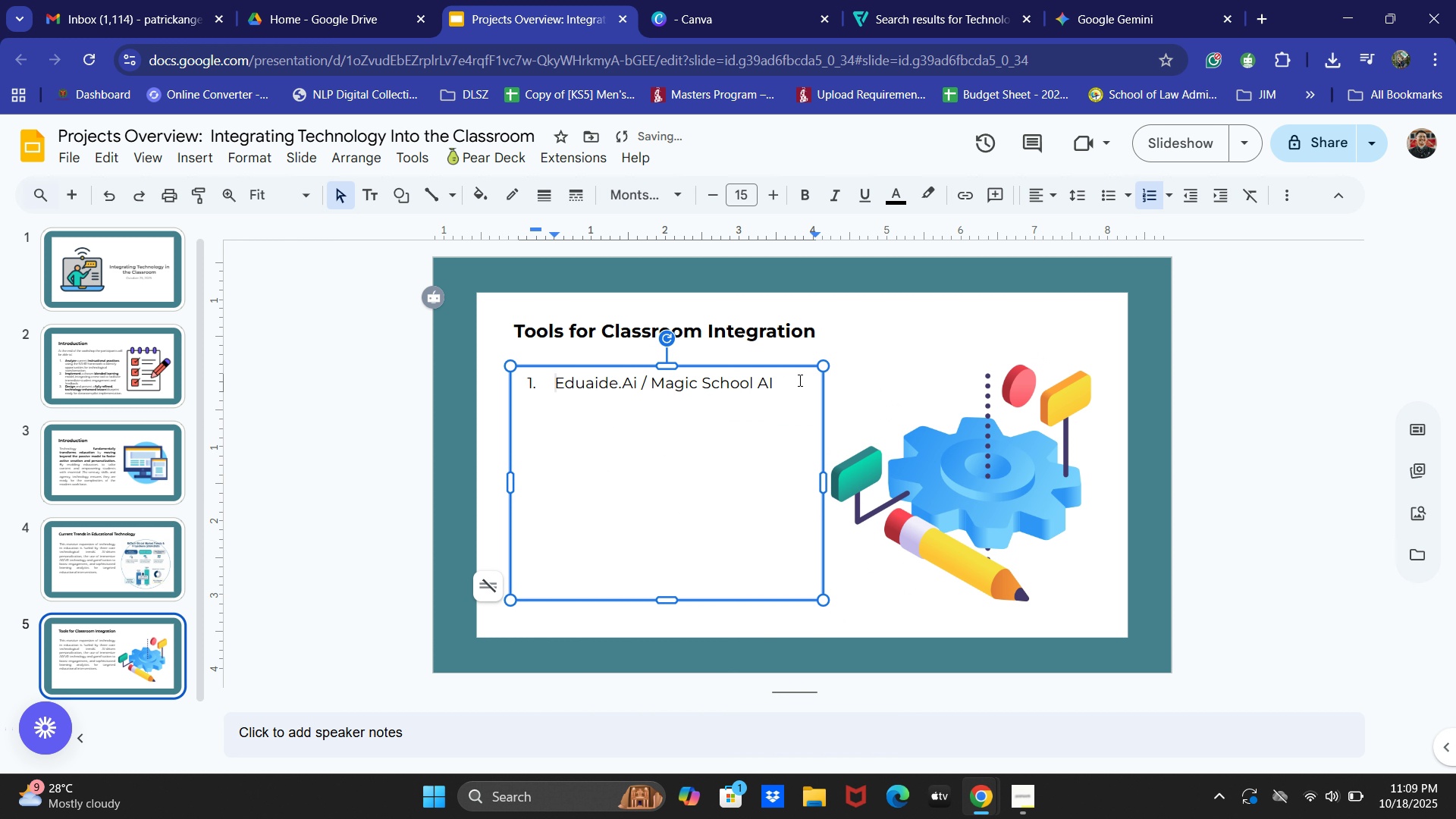 
left_click([801, 380])
 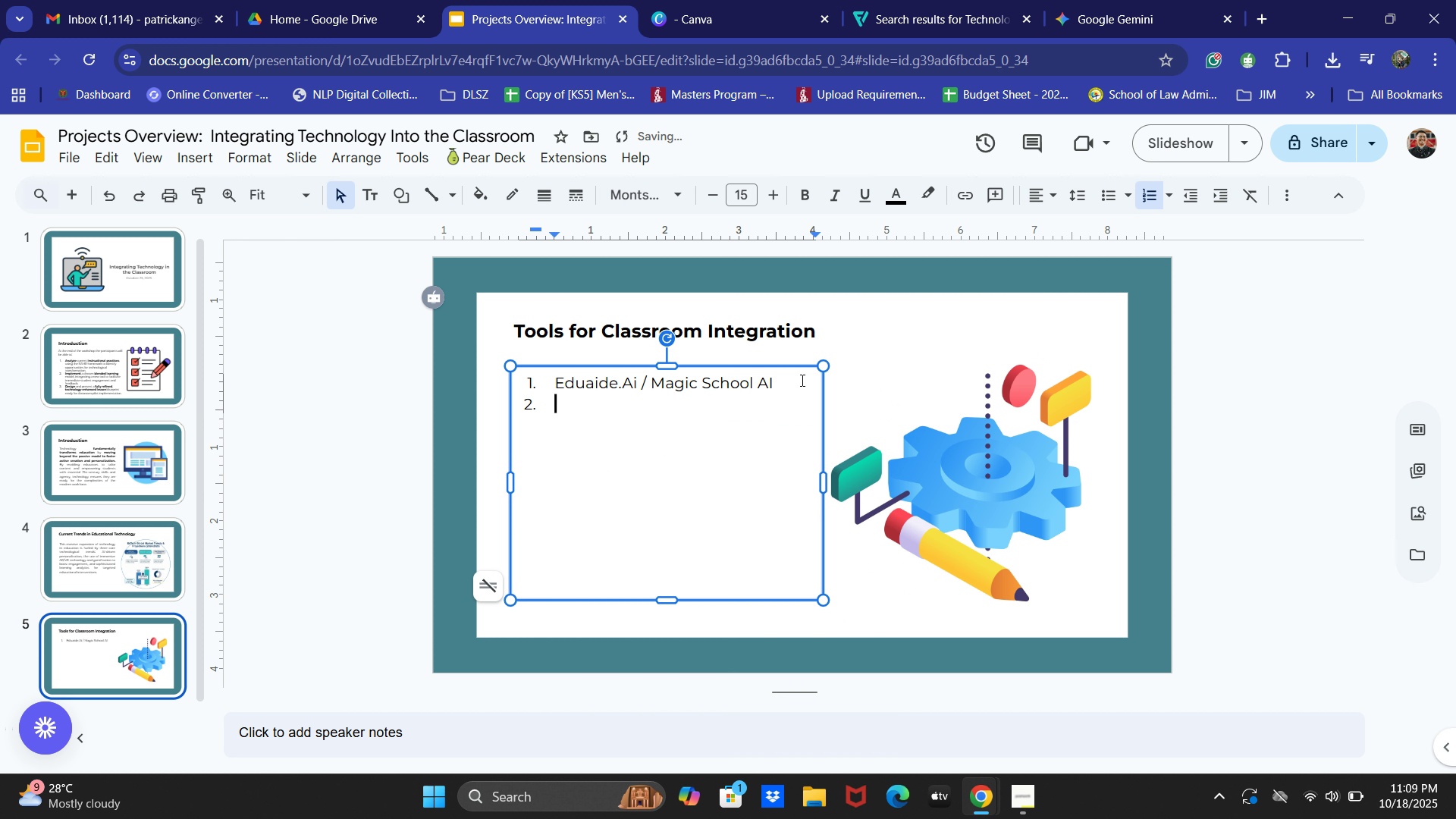 
key(Enter)
 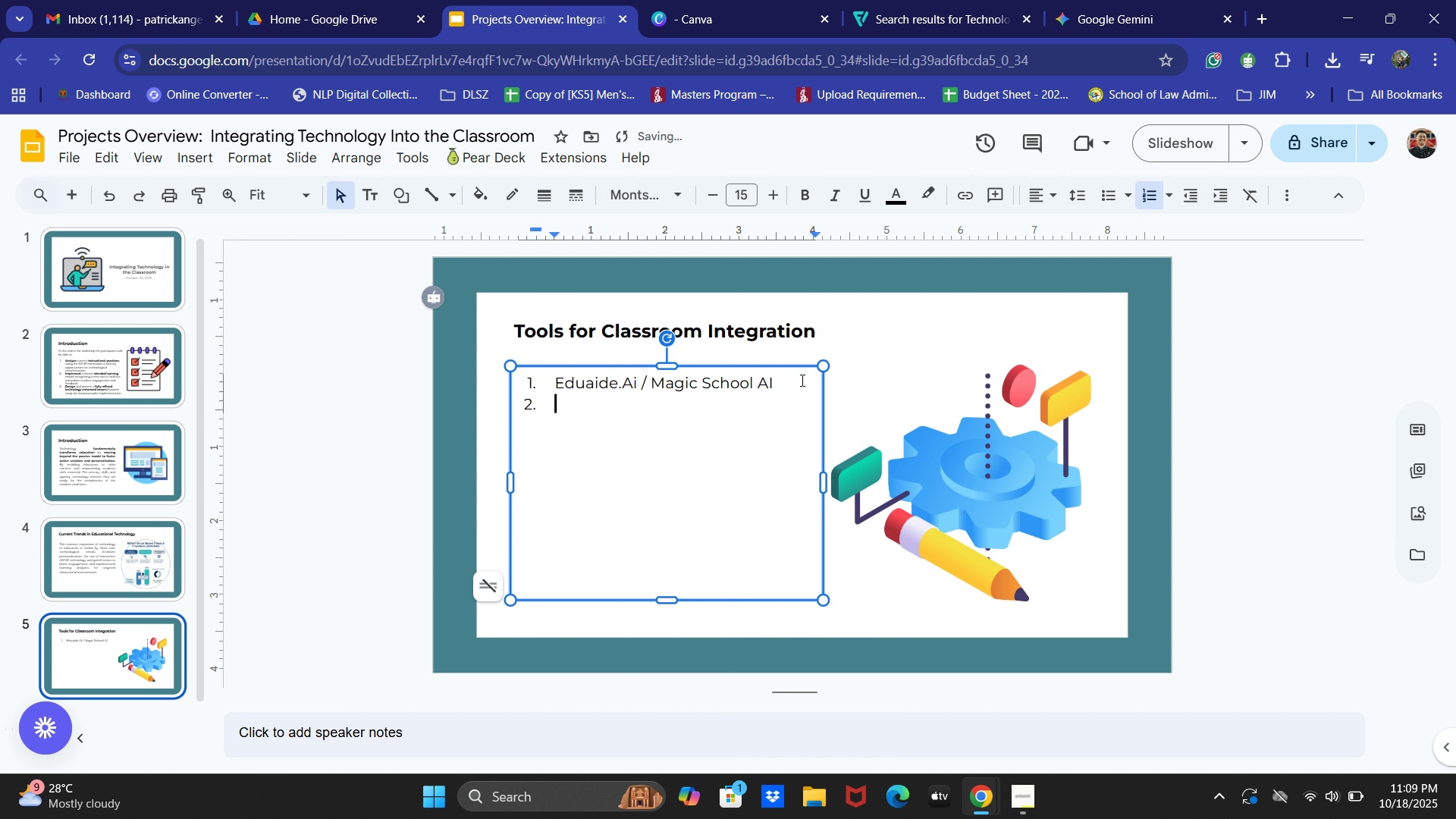 
key(Tab)
 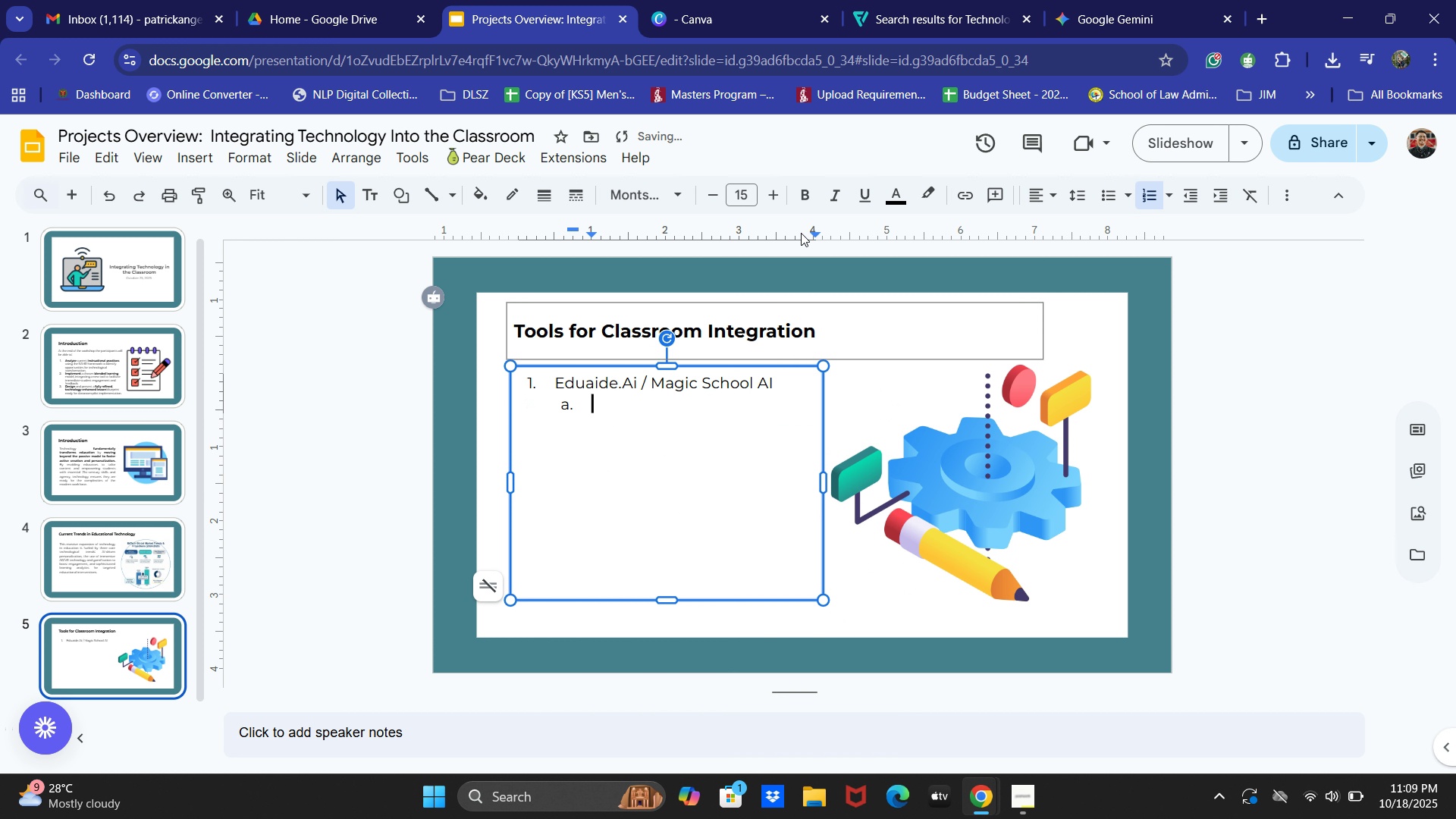 
left_click([943, 0])
 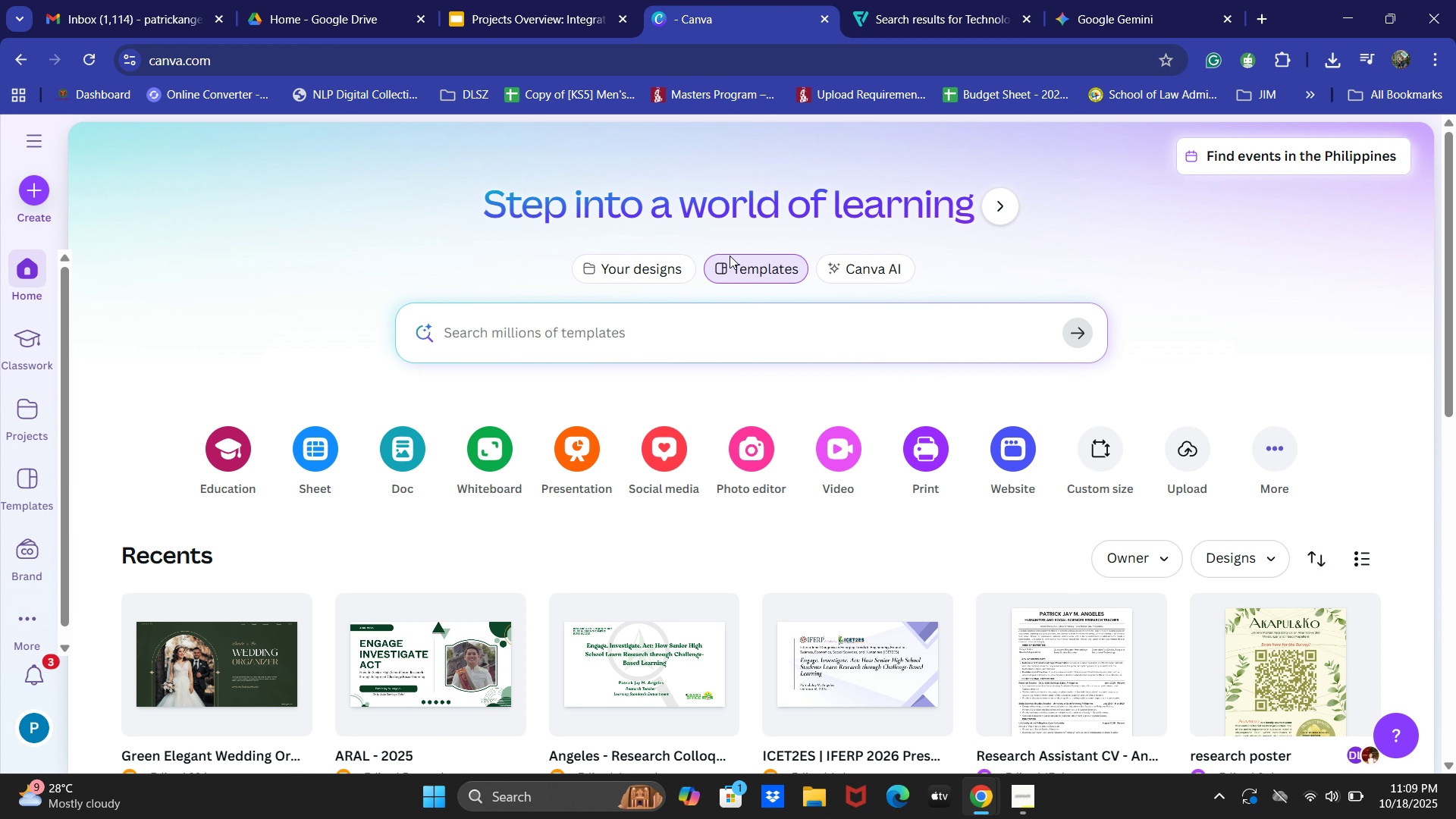 
left_click([490, 0])
 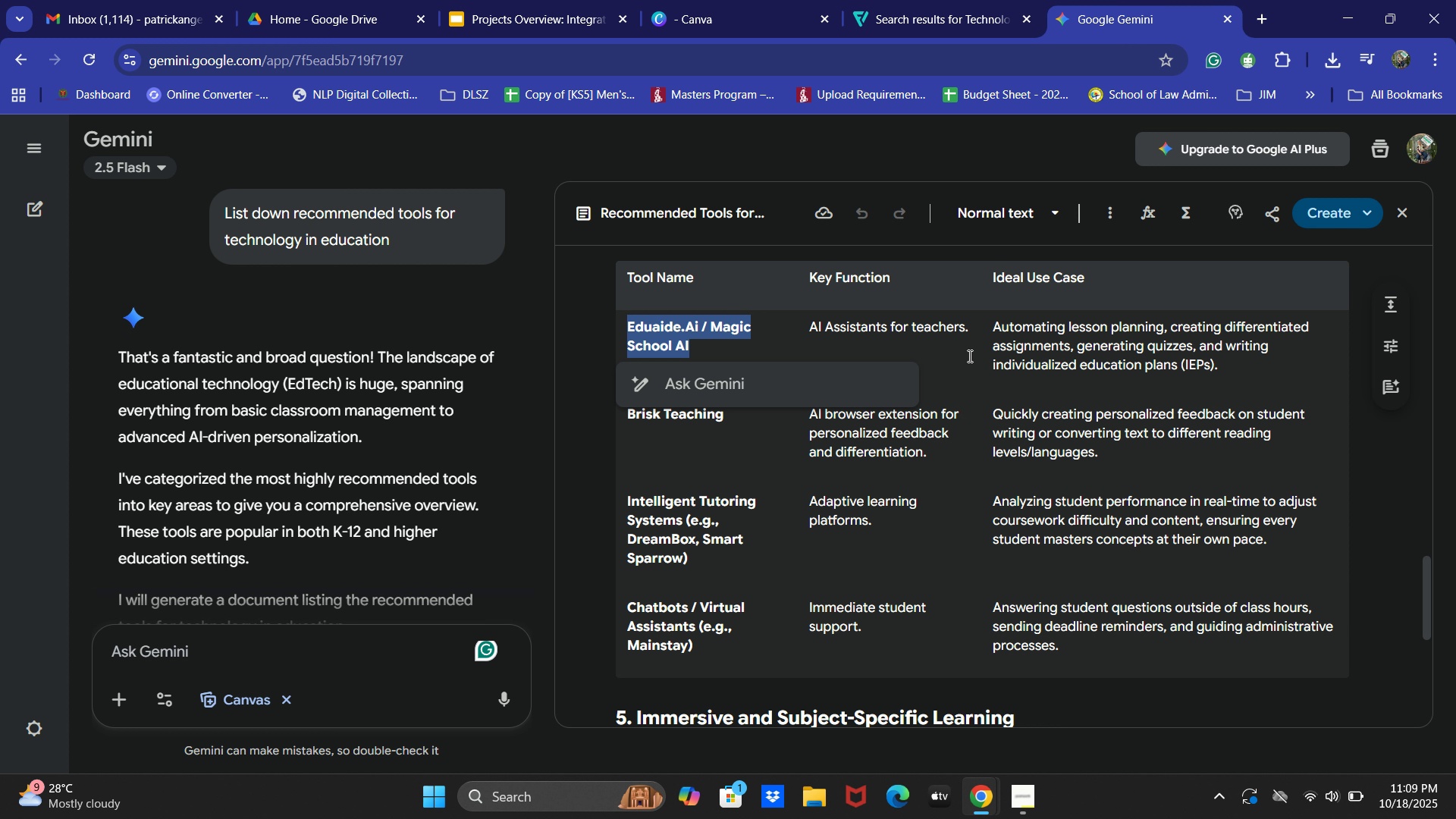 
left_click_drag(start_coordinate=[994, 324], to_coordinate=[1219, 372])
 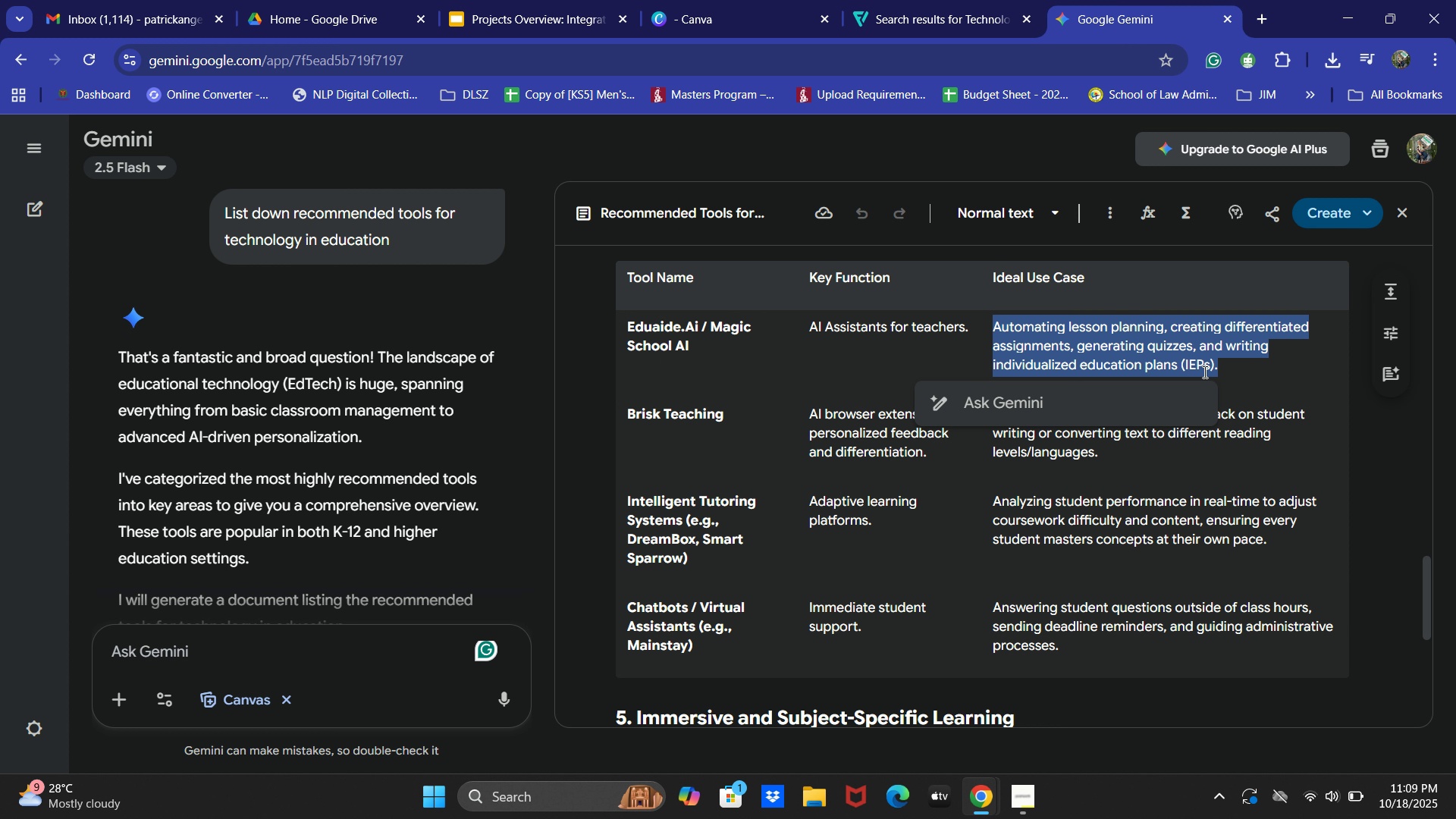 
key(Control+C)
 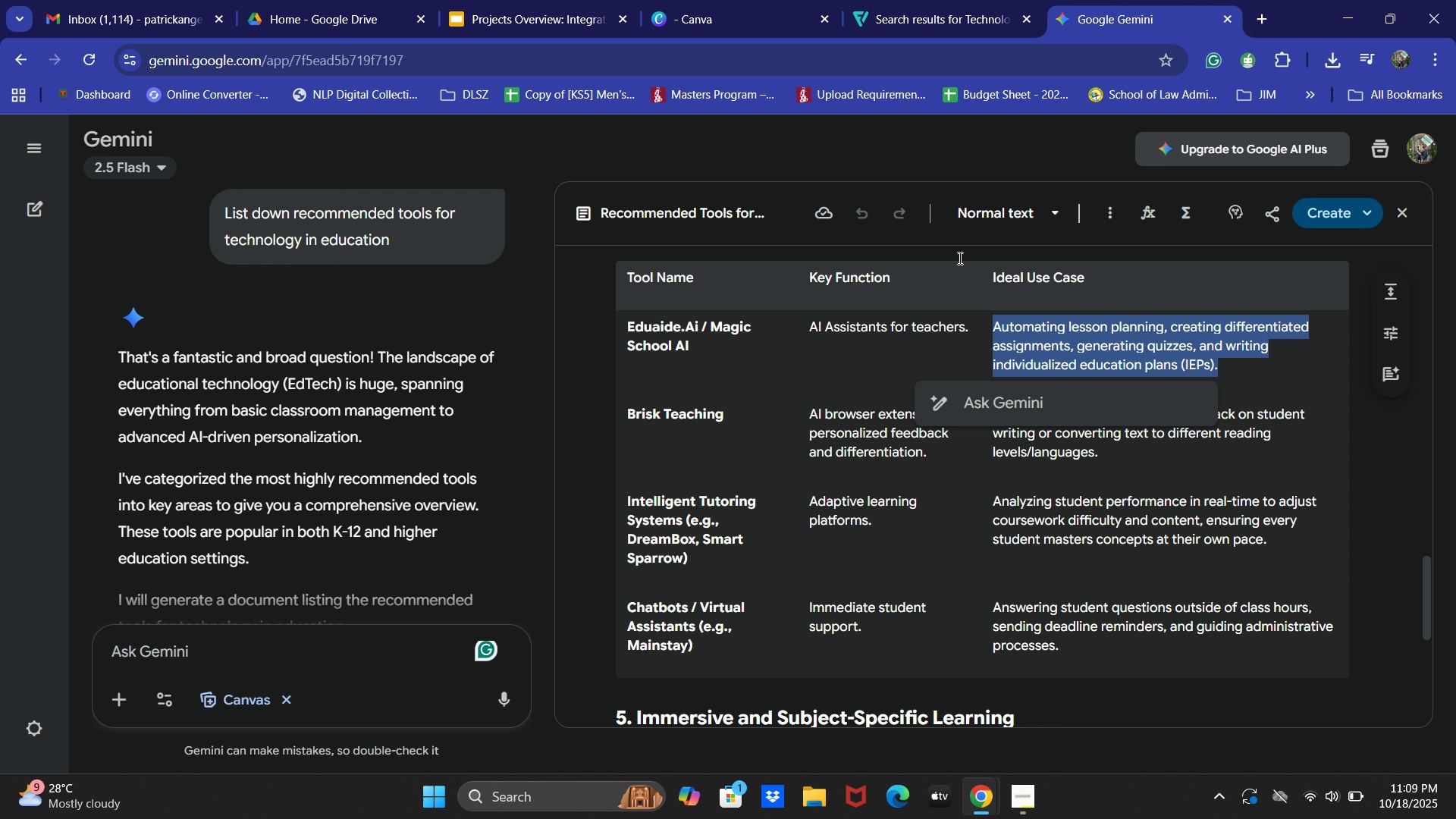 
key(Control+C)
 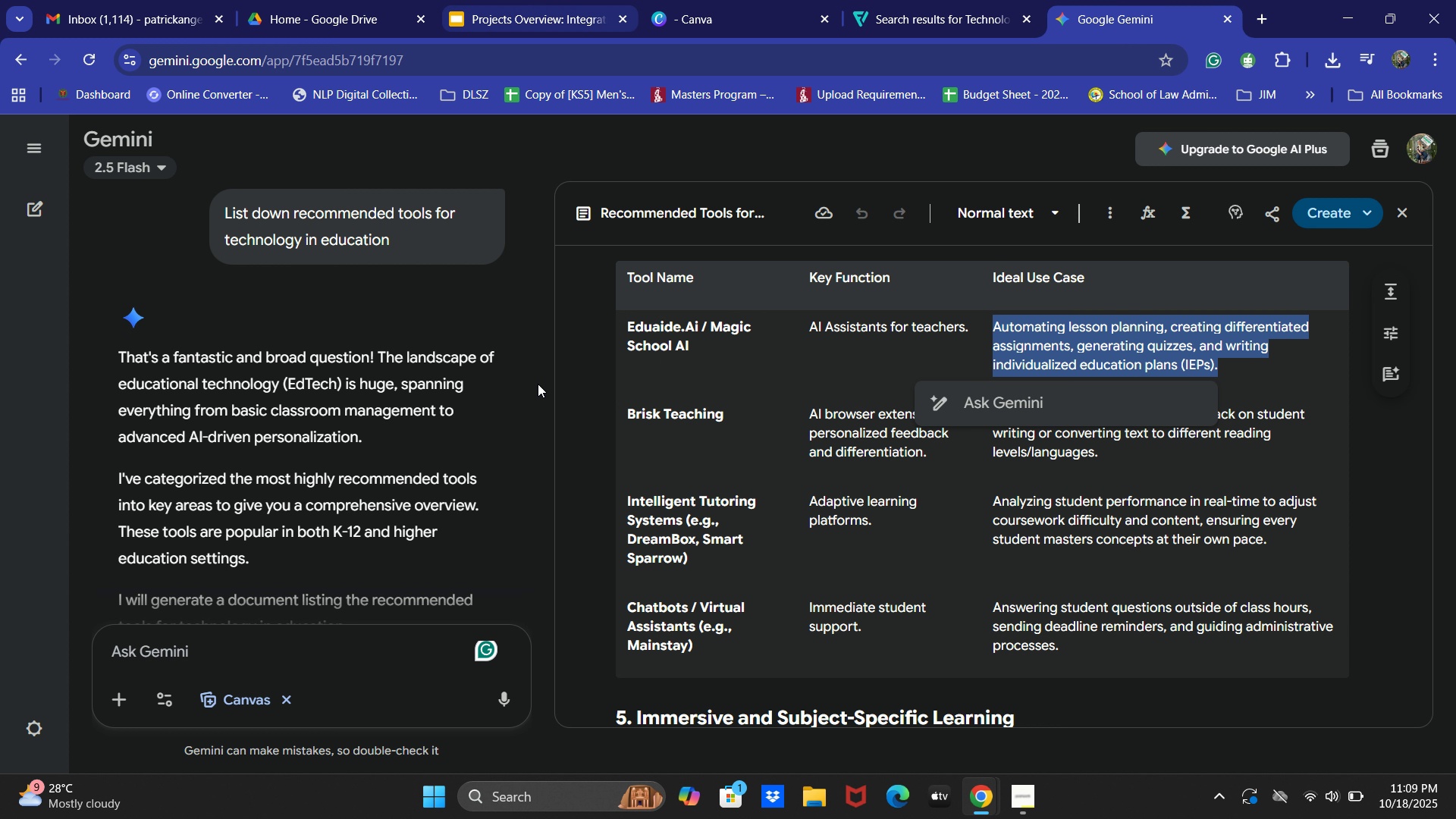 
key(Control+ControlLeft)
 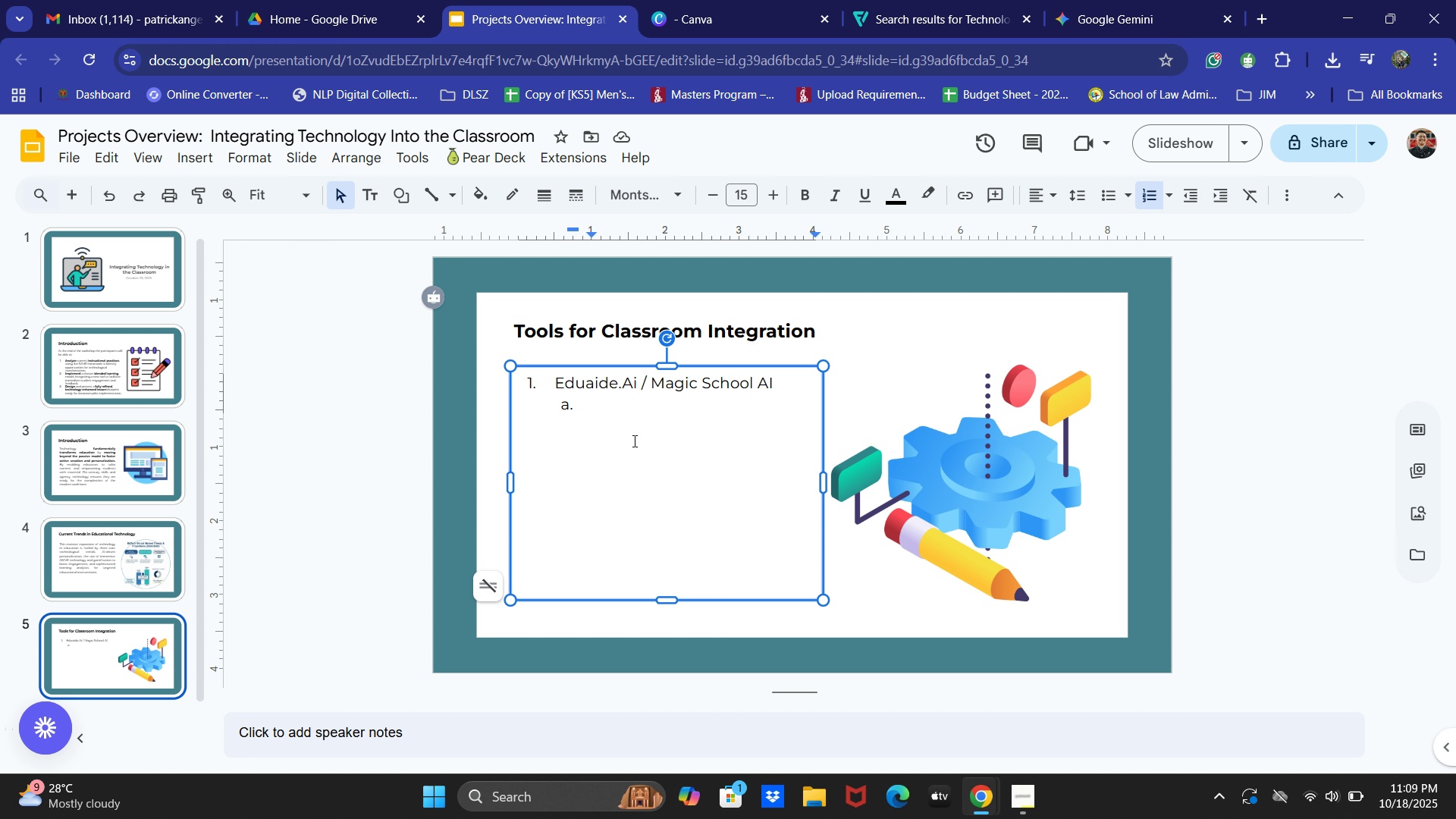 
key(Control+V)
 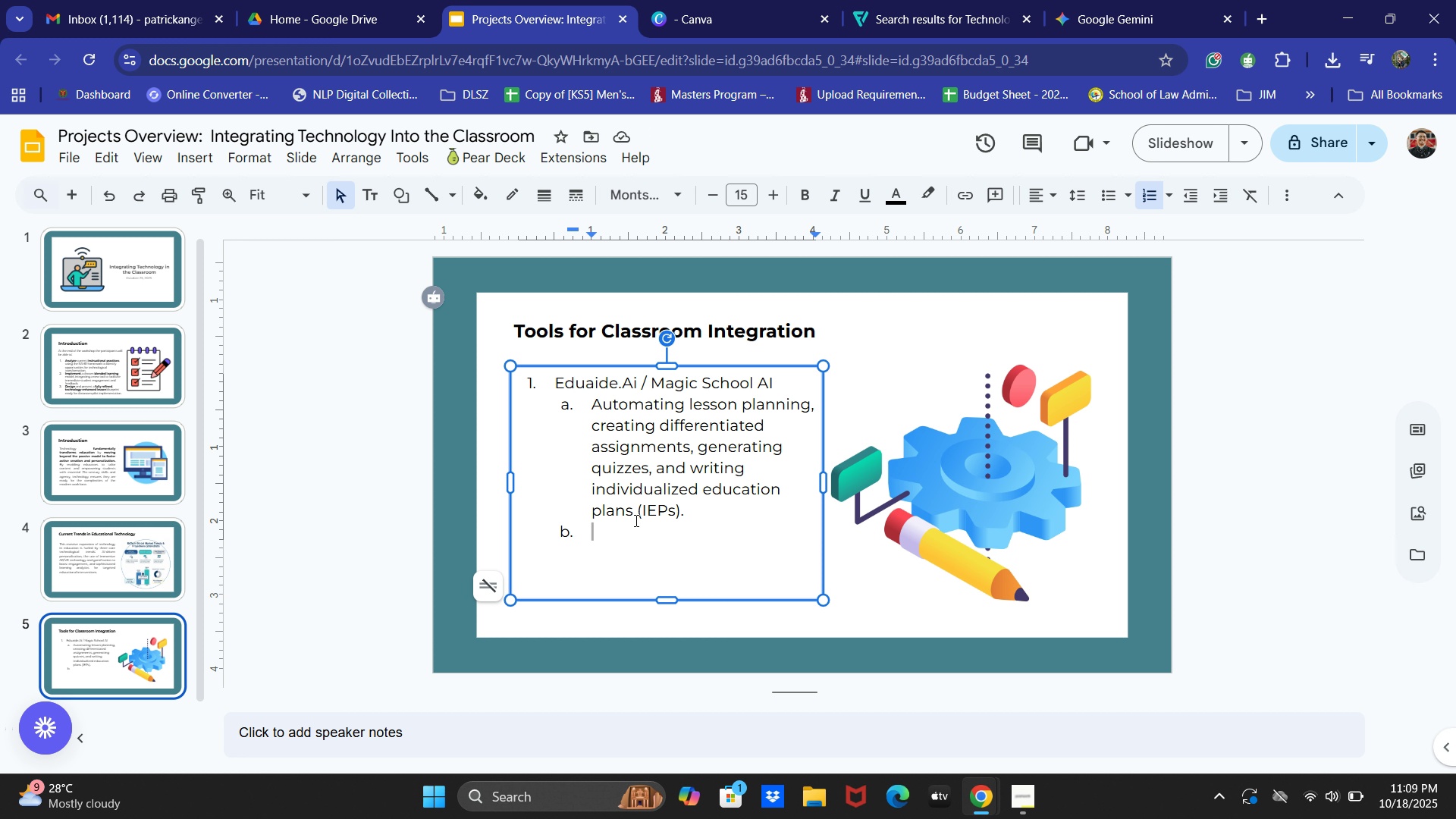 
wait(16.41)
 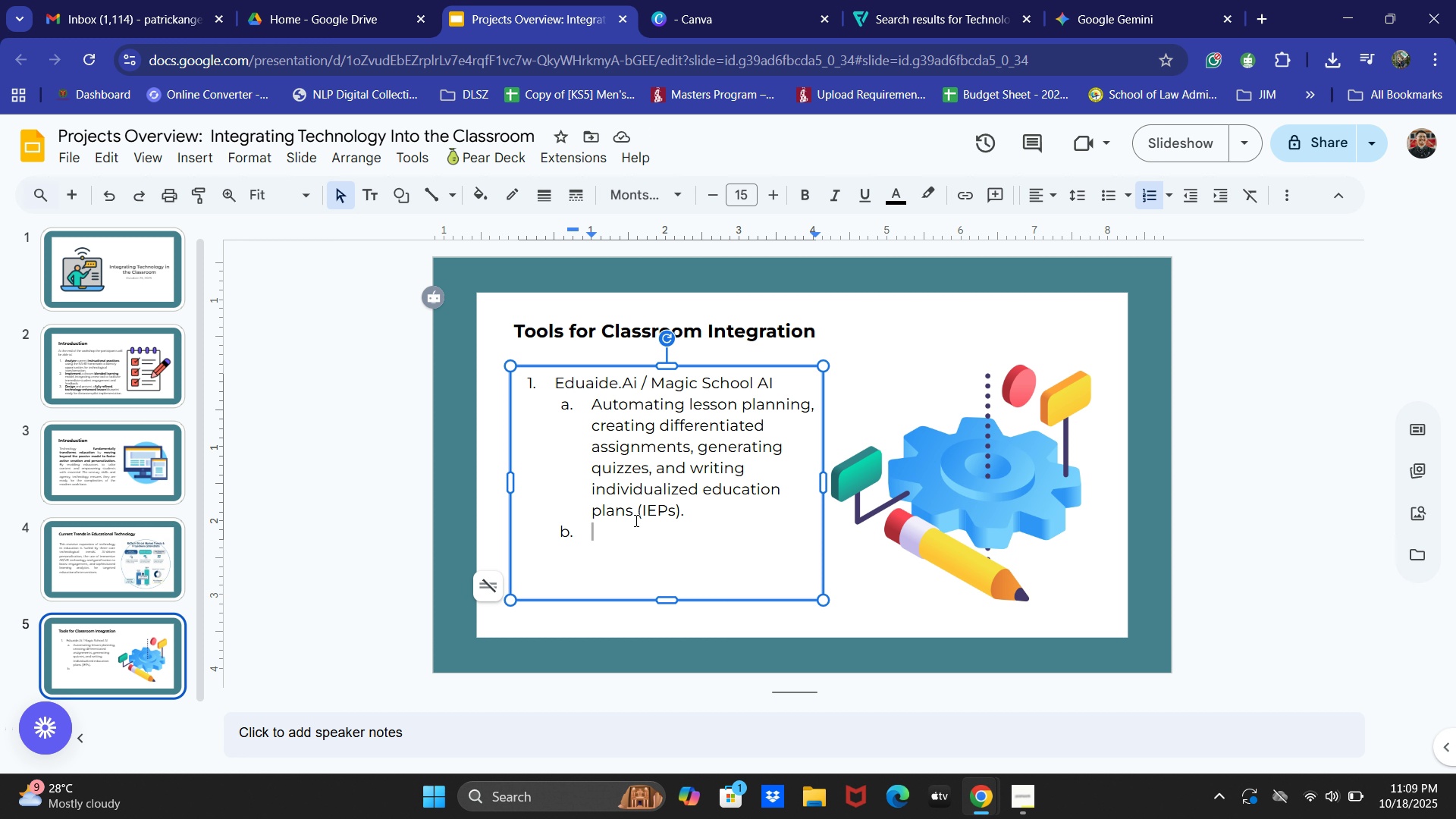 
key(Backspace)
 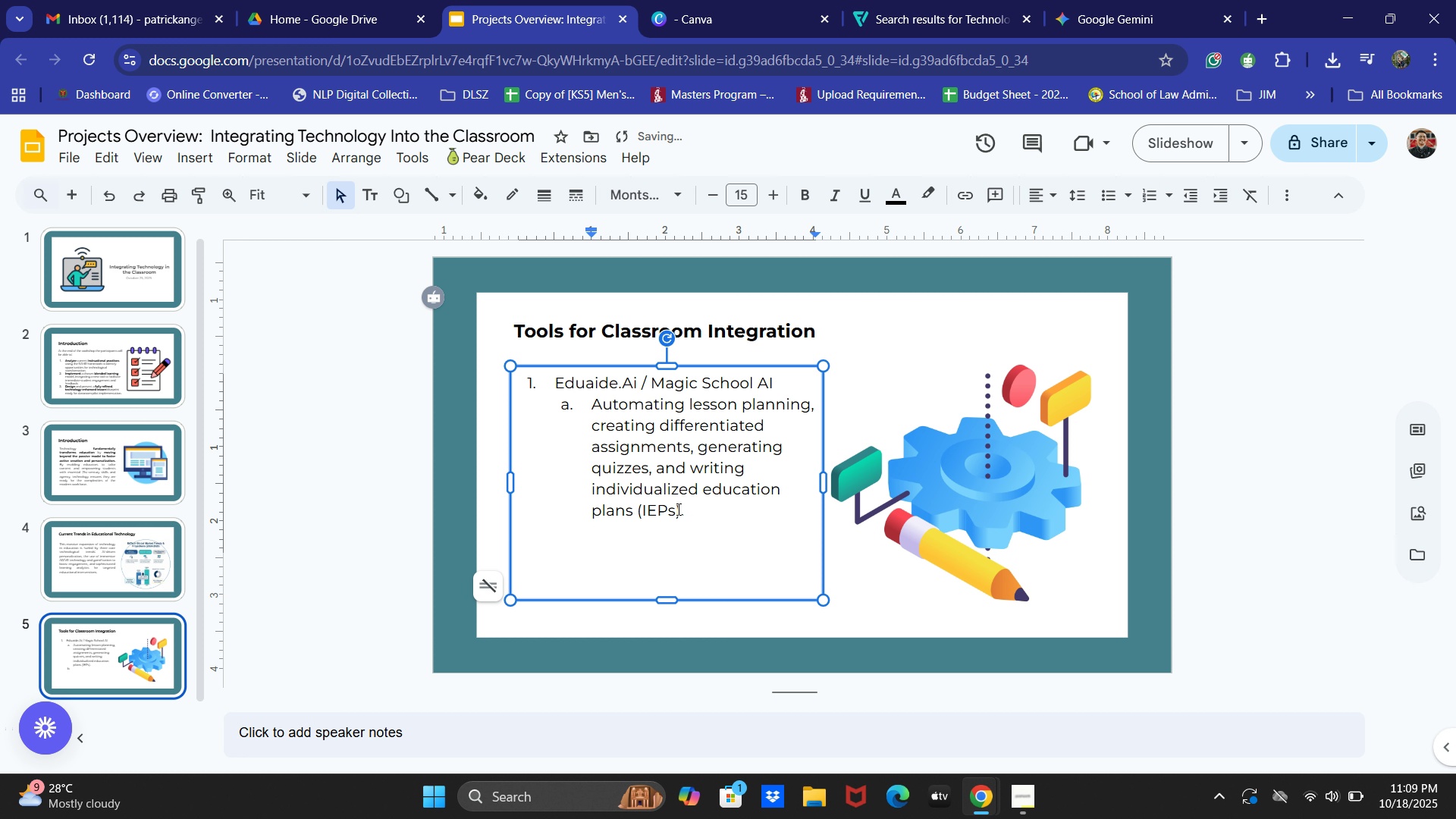 
left_click([705, 502])
 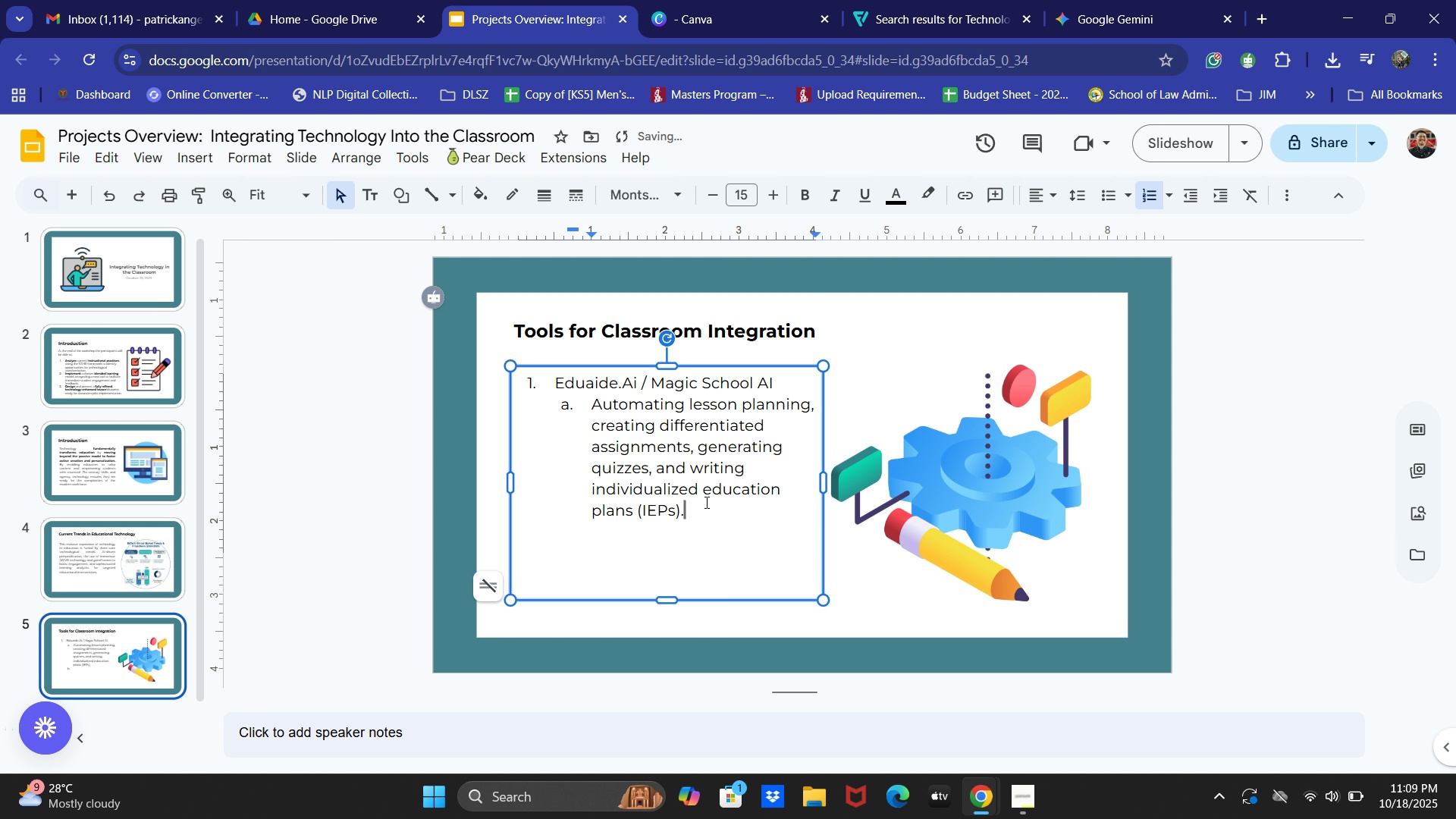 
key(Enter)
 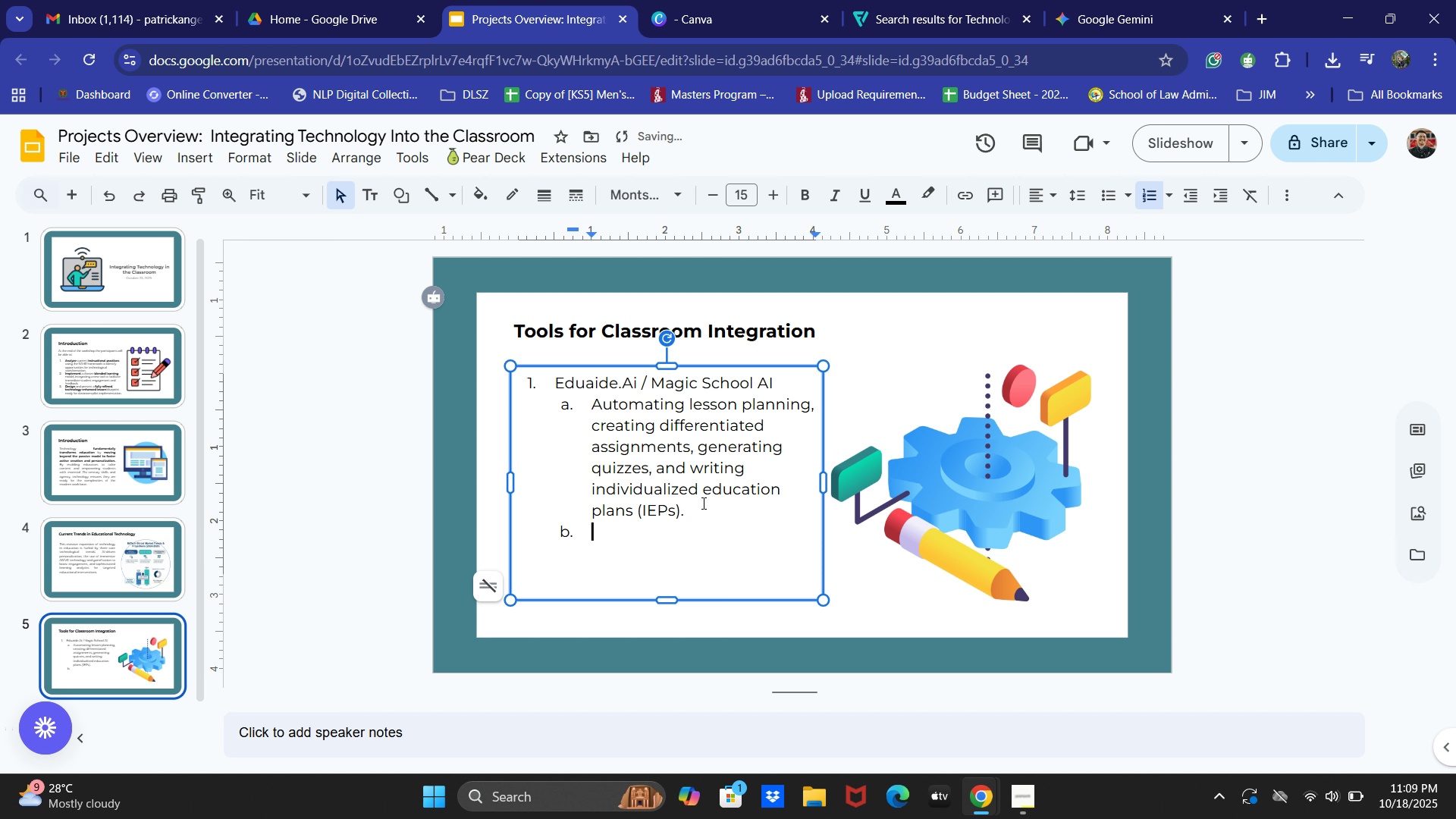 
key(Enter)
 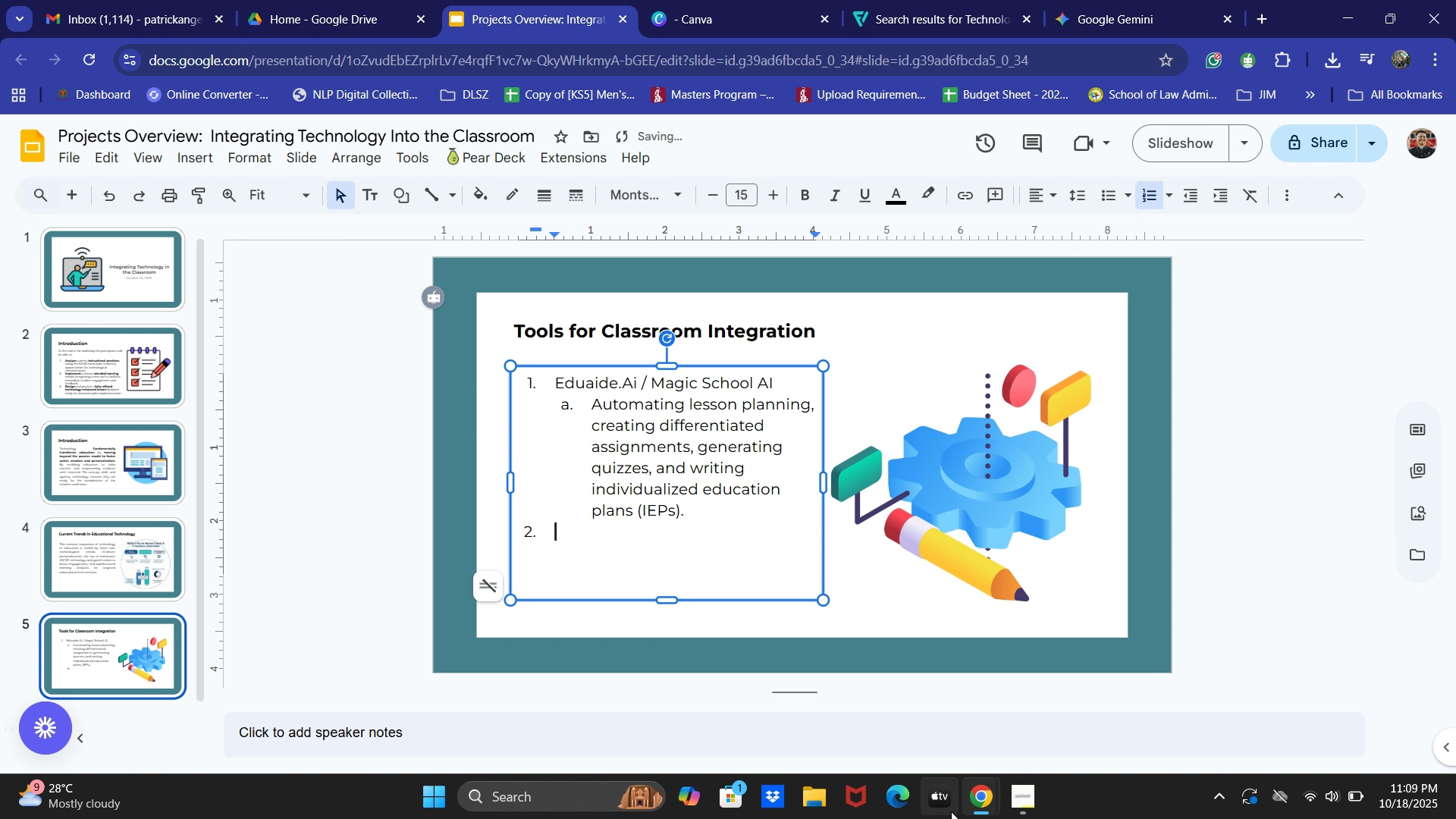 
left_click([1031, 804])